 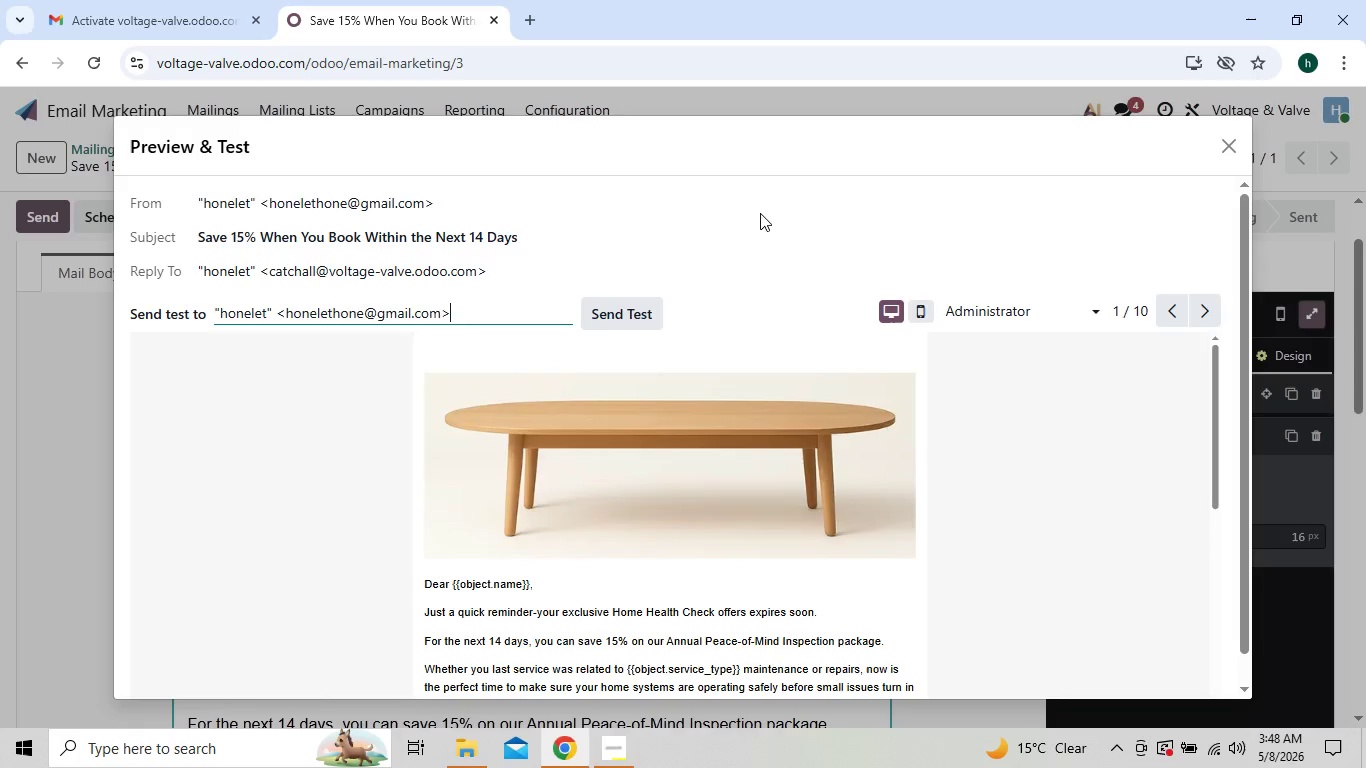 
left_click([1230, 155])
 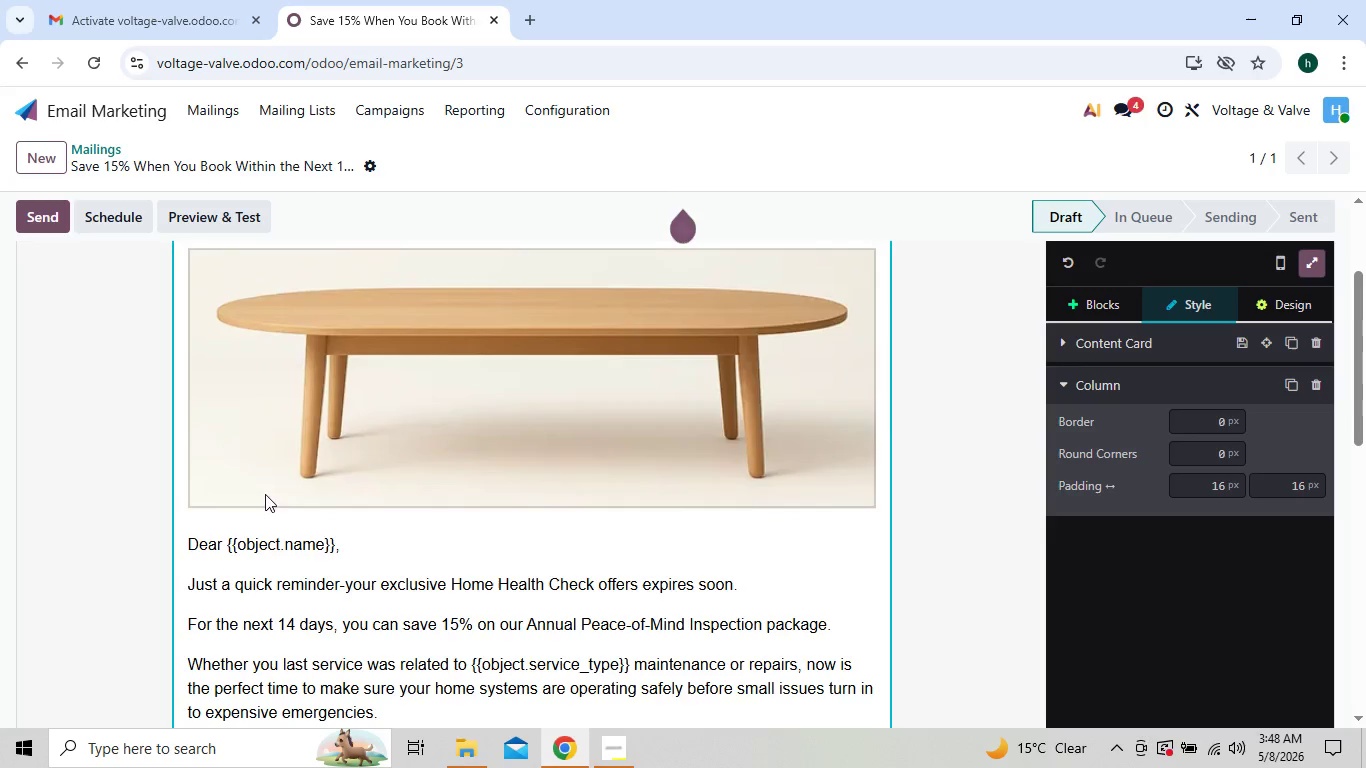 
left_click([225, 547])
 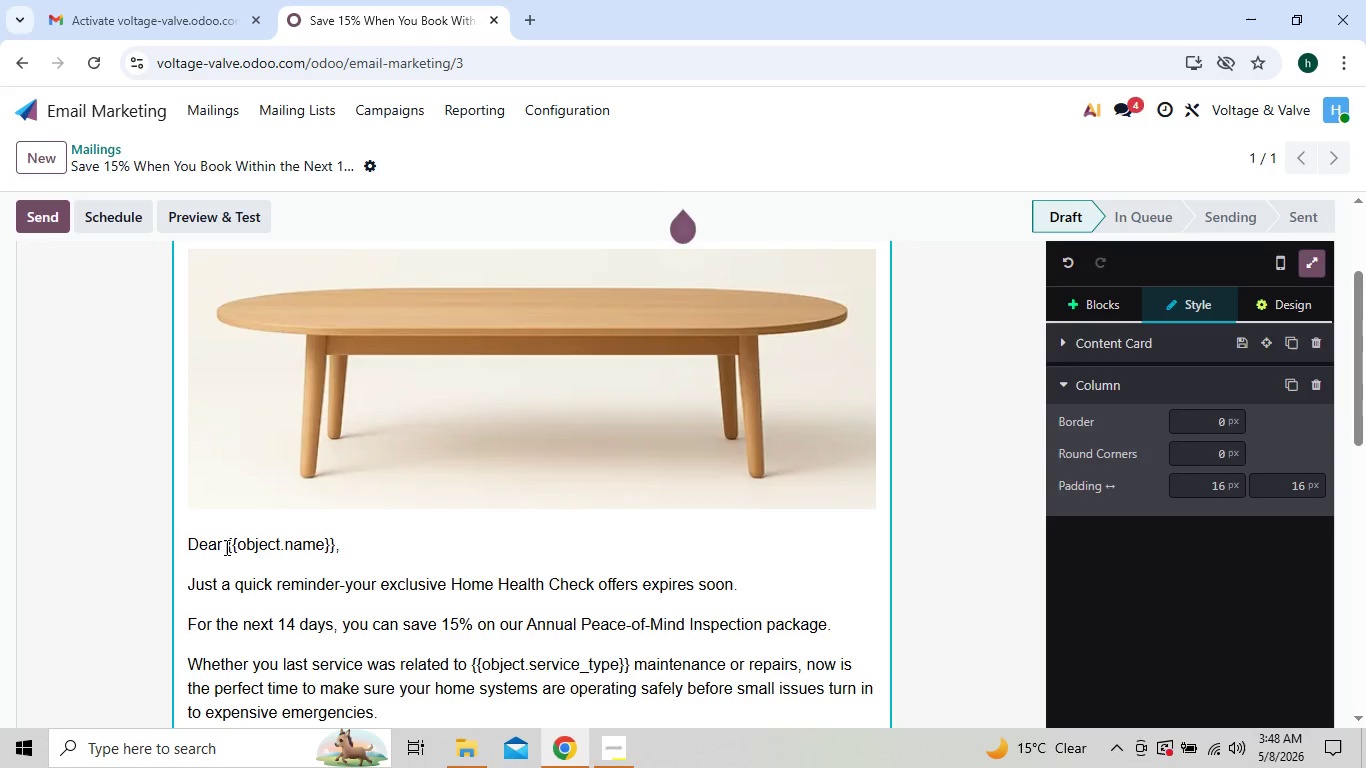 
key(Backquote)
 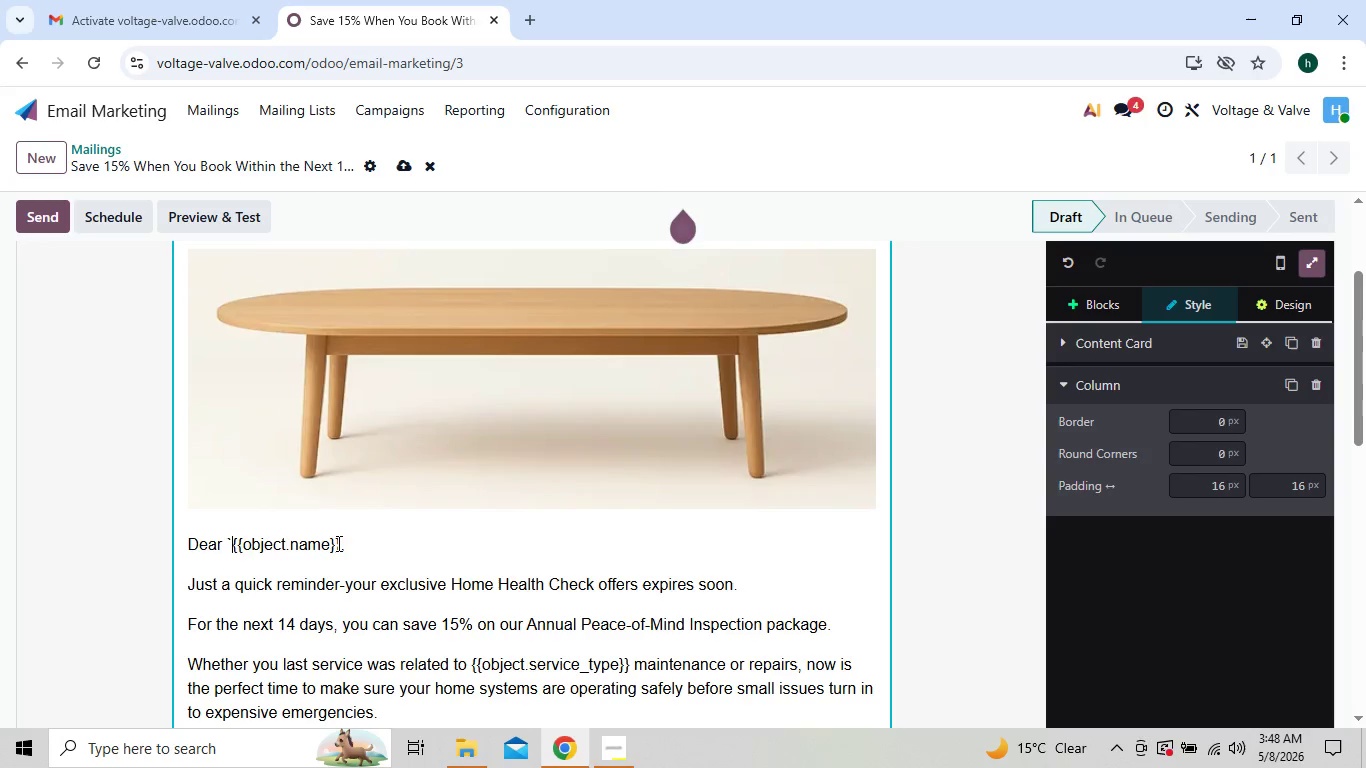 
left_click([339, 543])
 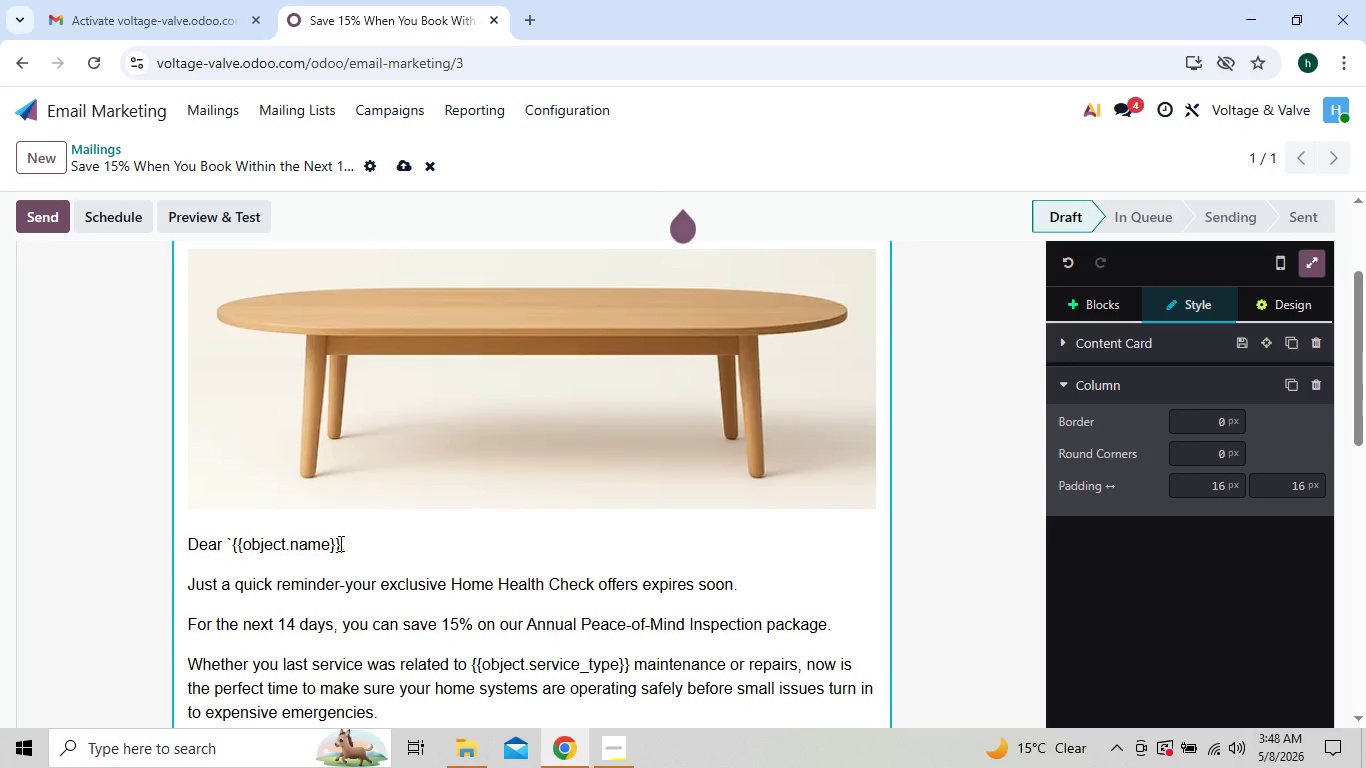 
key(Backquote)
 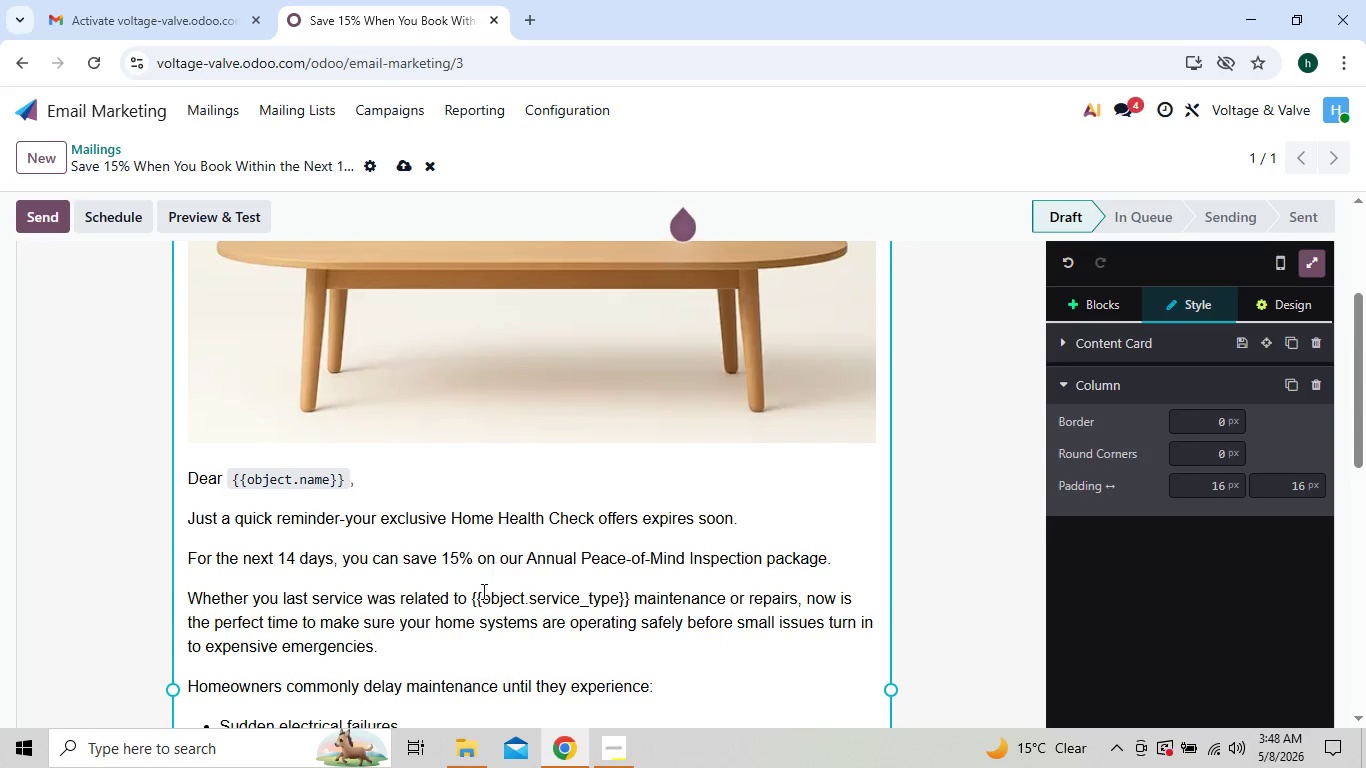 
left_click([472, 596])
 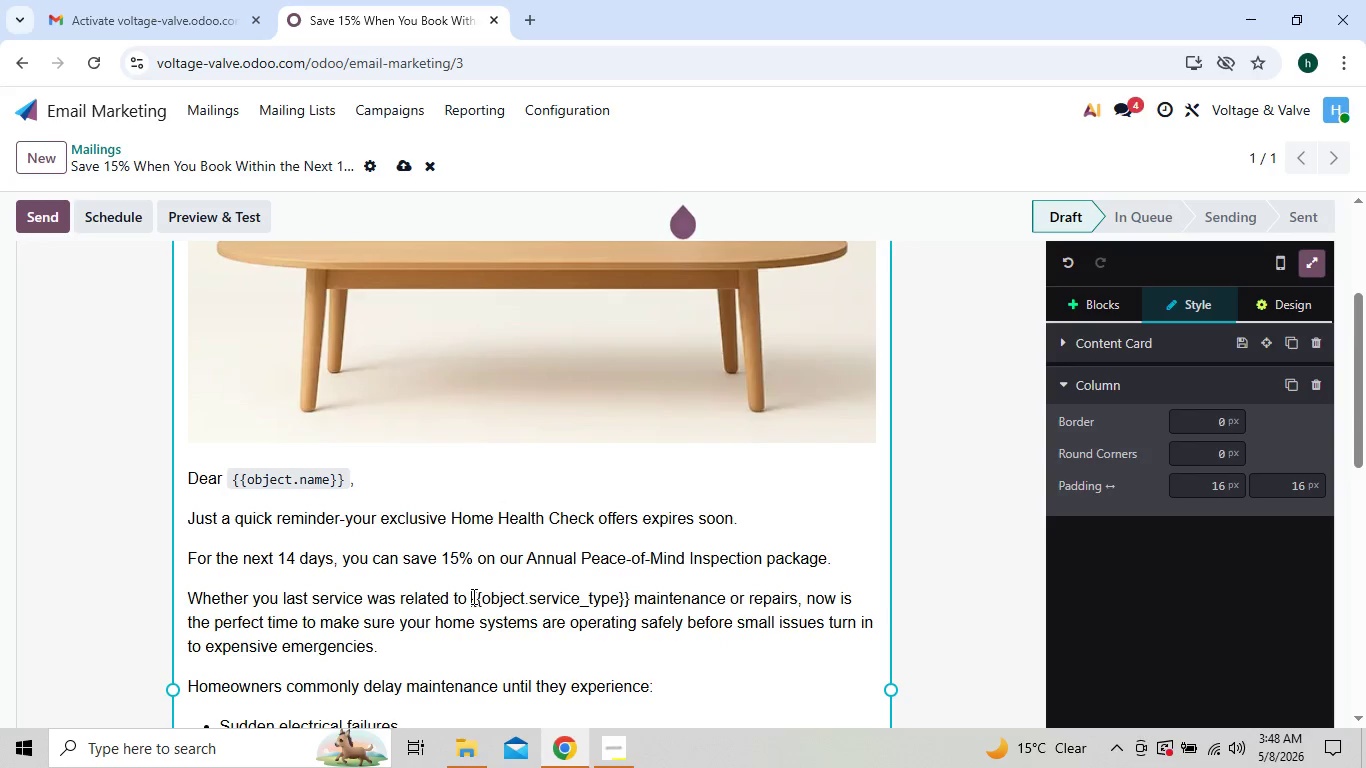 
key(Backquote)
 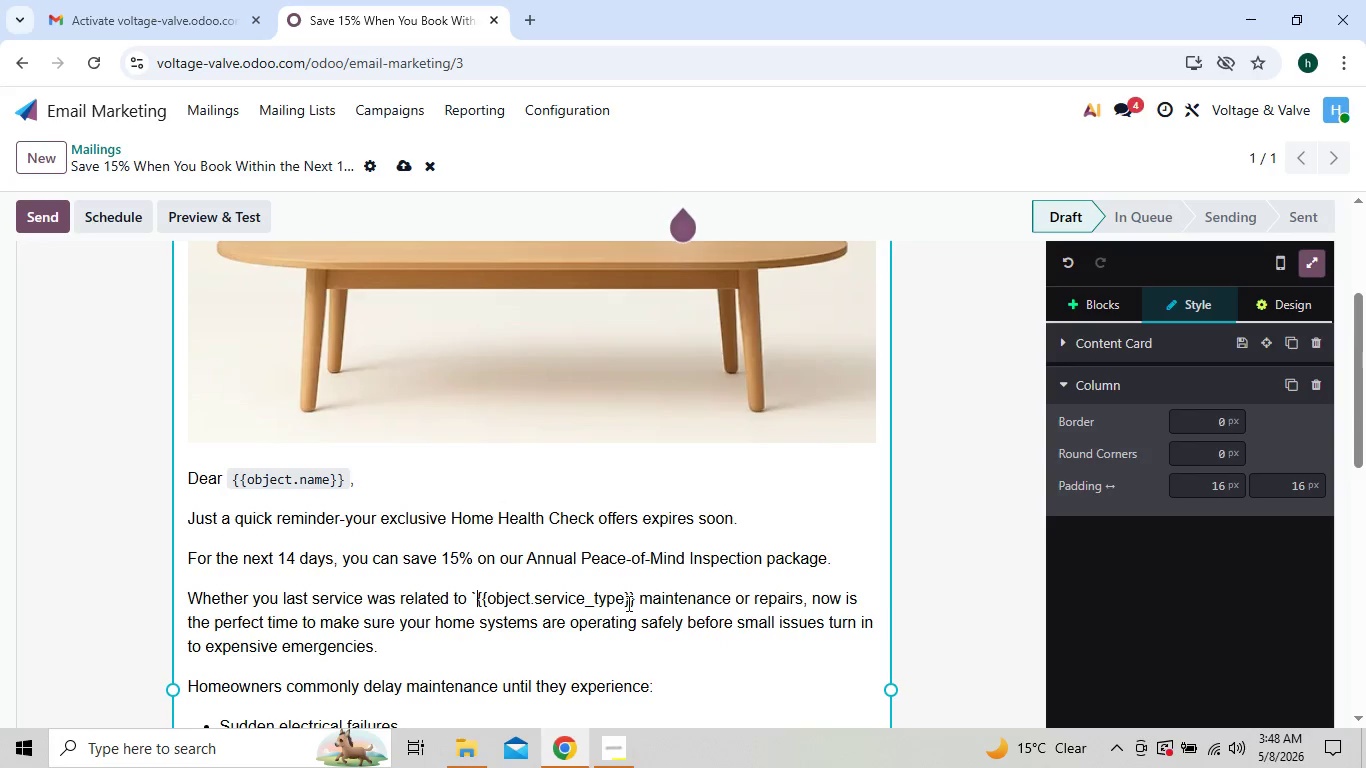 
left_click([634, 598])
 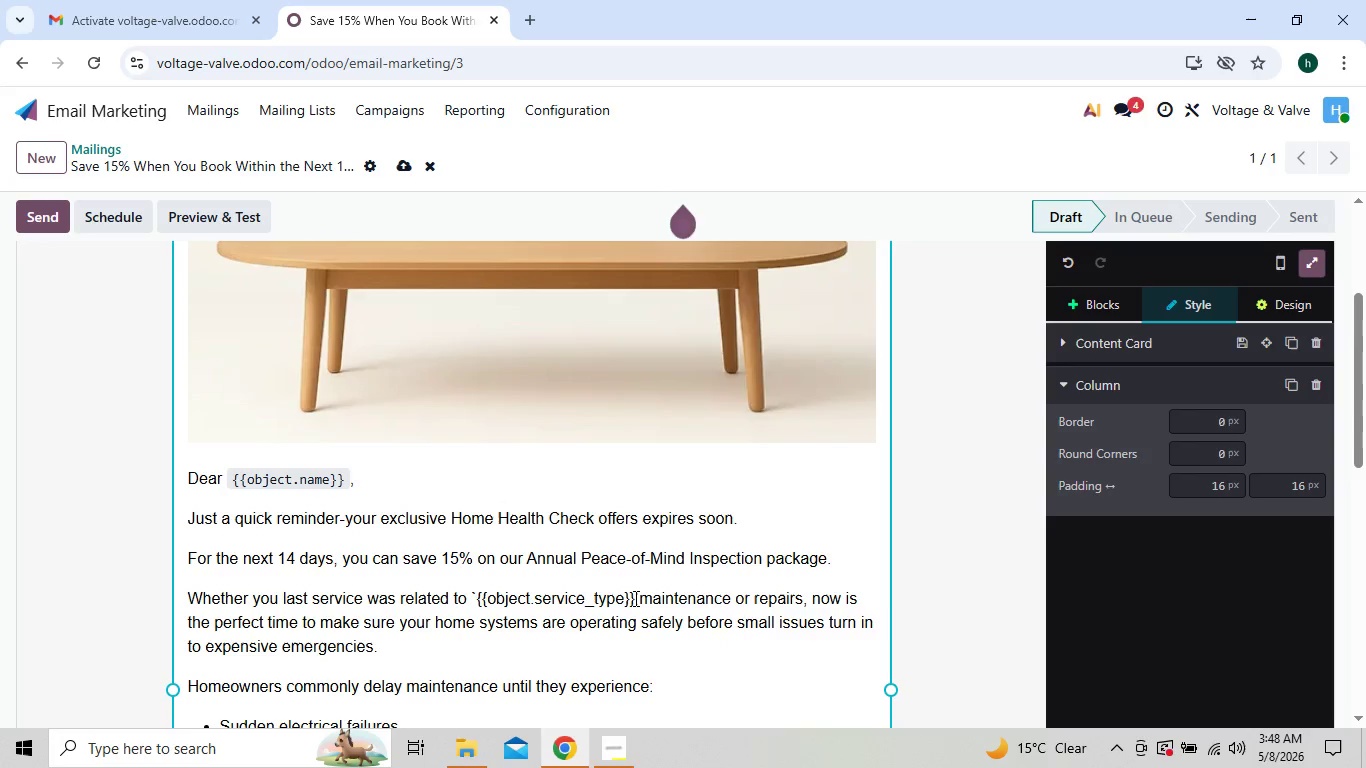 
key(Backquote)
 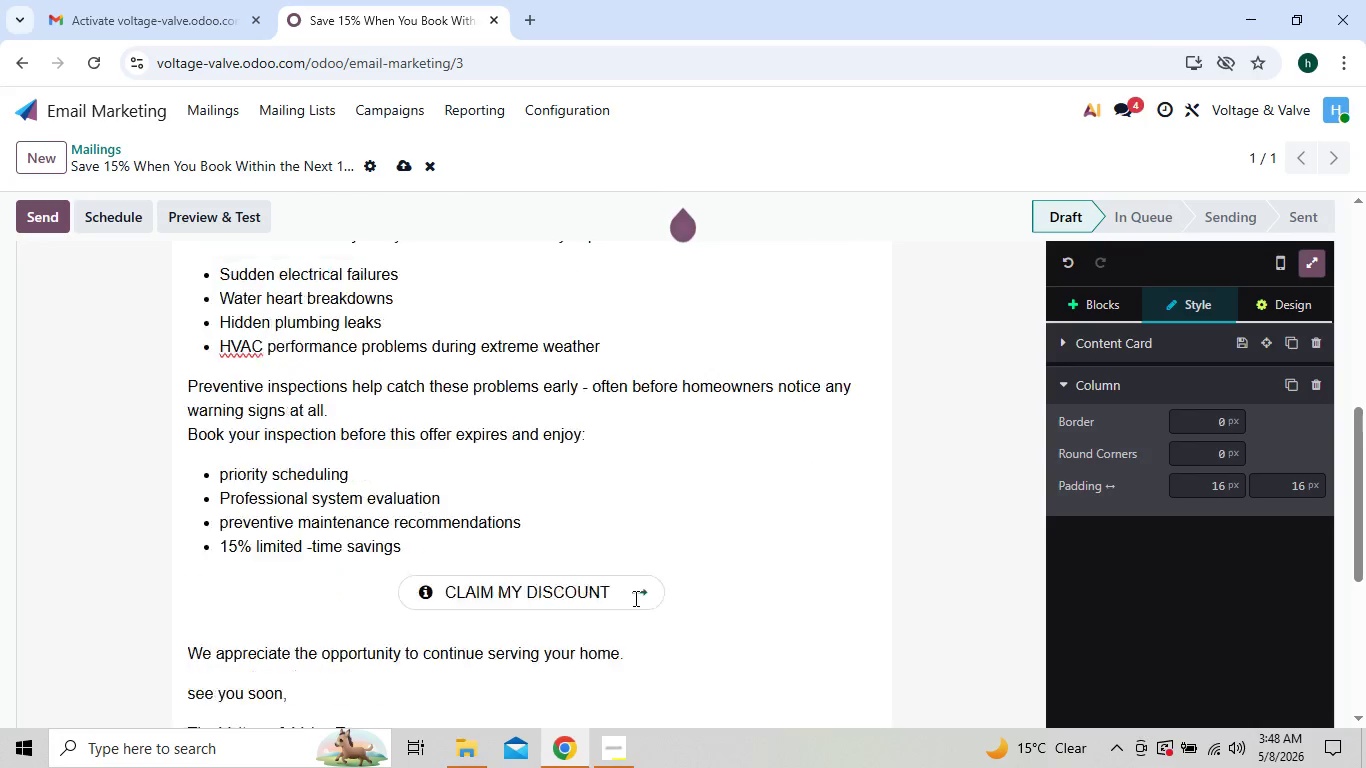 
wait(11.2)
 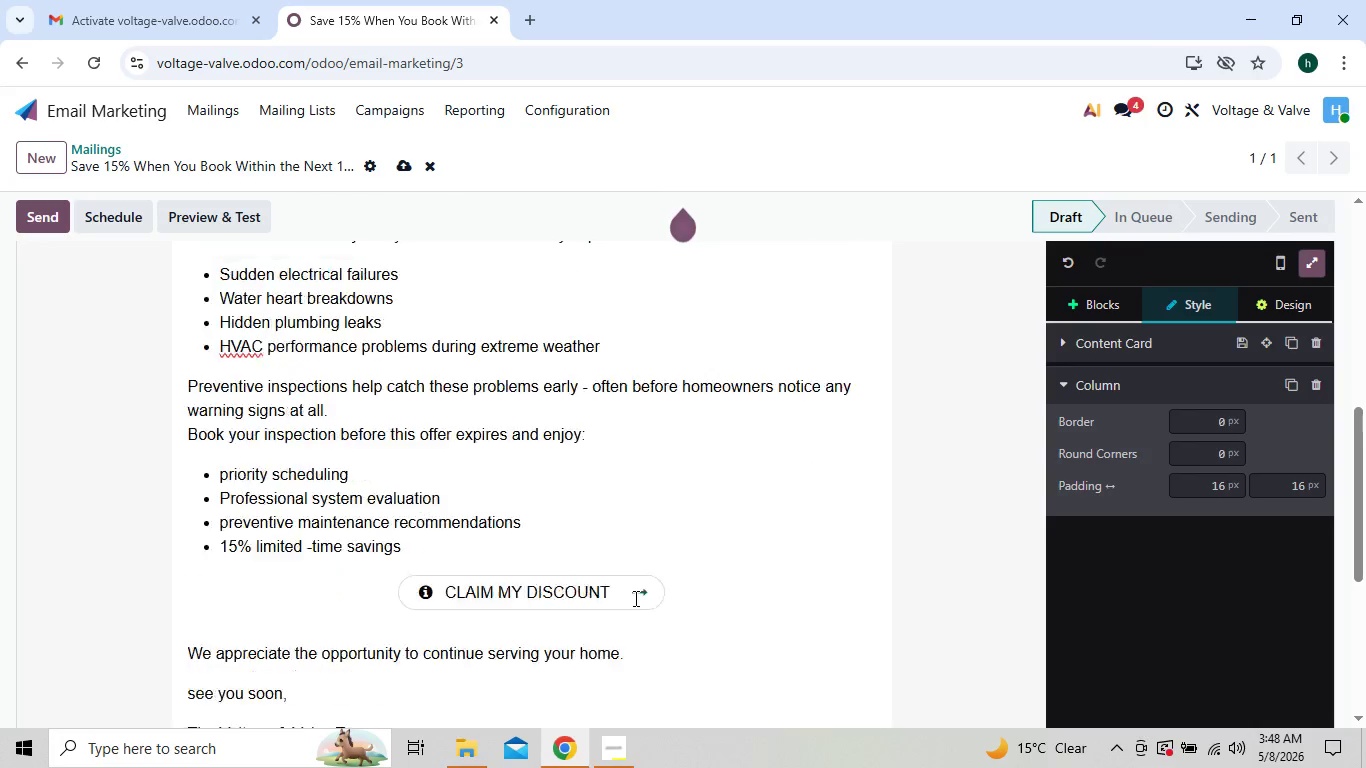 
left_click([402, 168])
 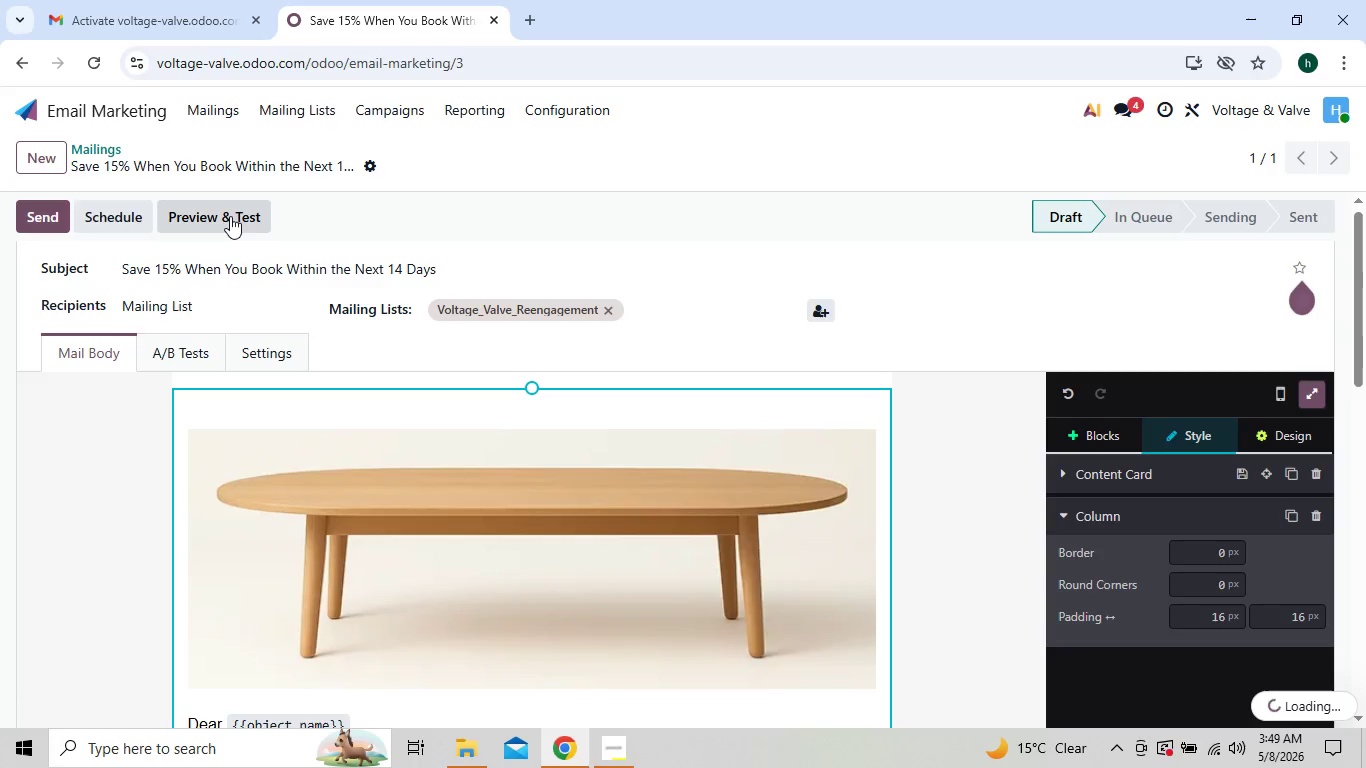 
left_click([230, 216])
 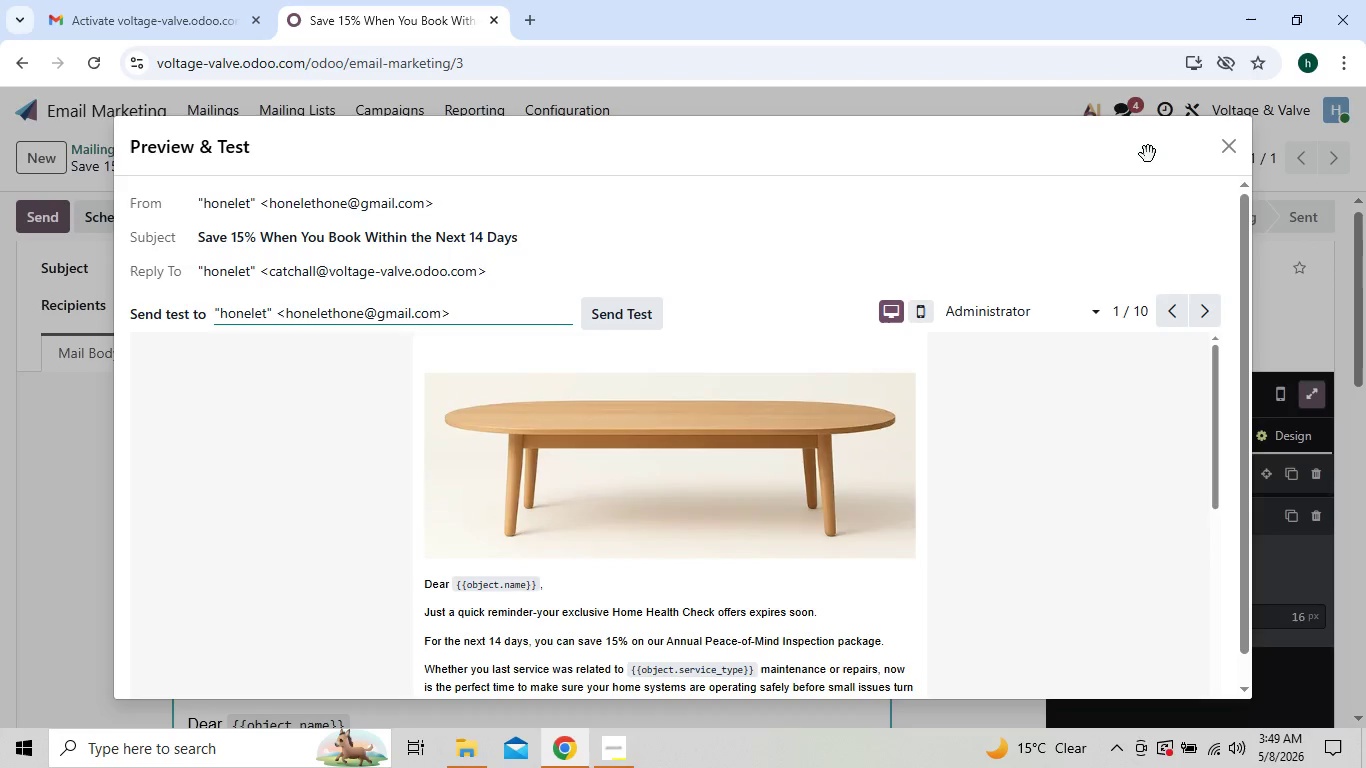 
left_click([1231, 160])
 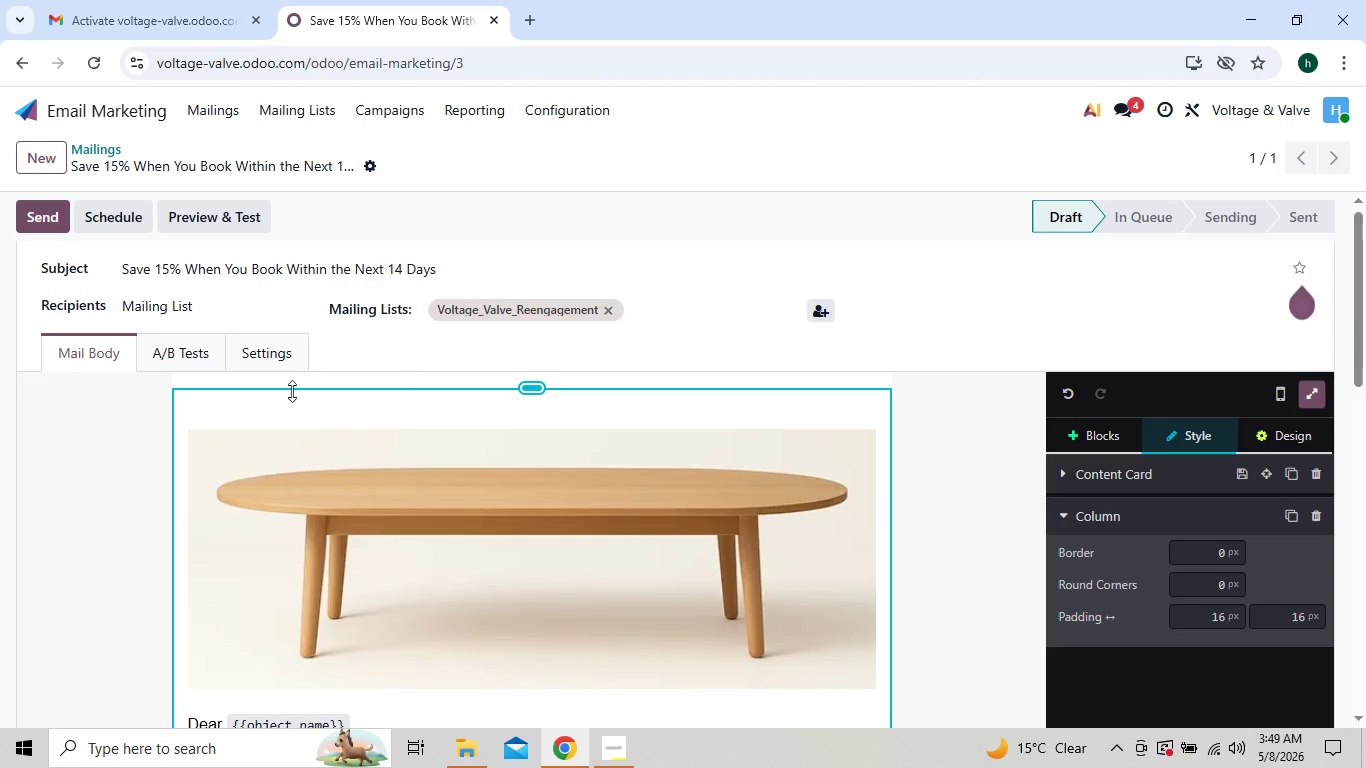 
mouse_move([178, 299])
 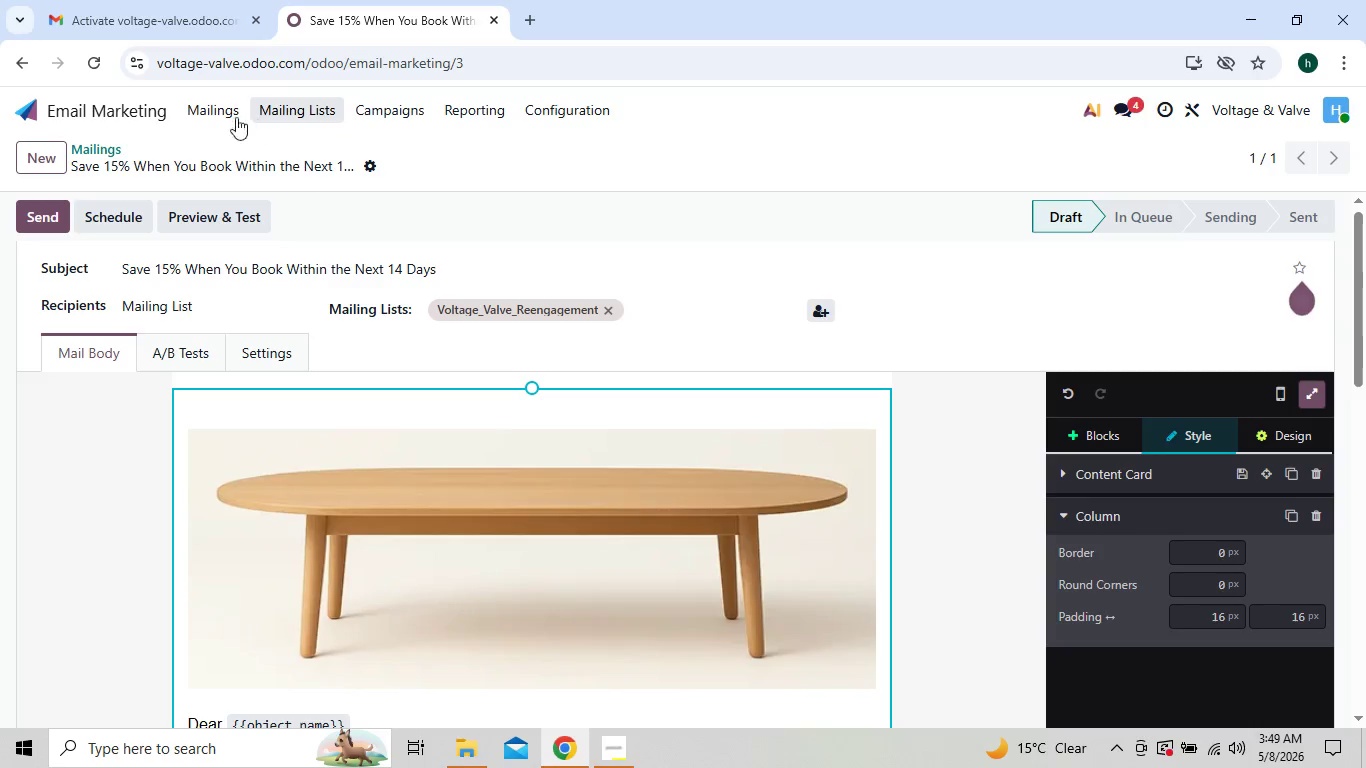 
left_click([226, 116])
 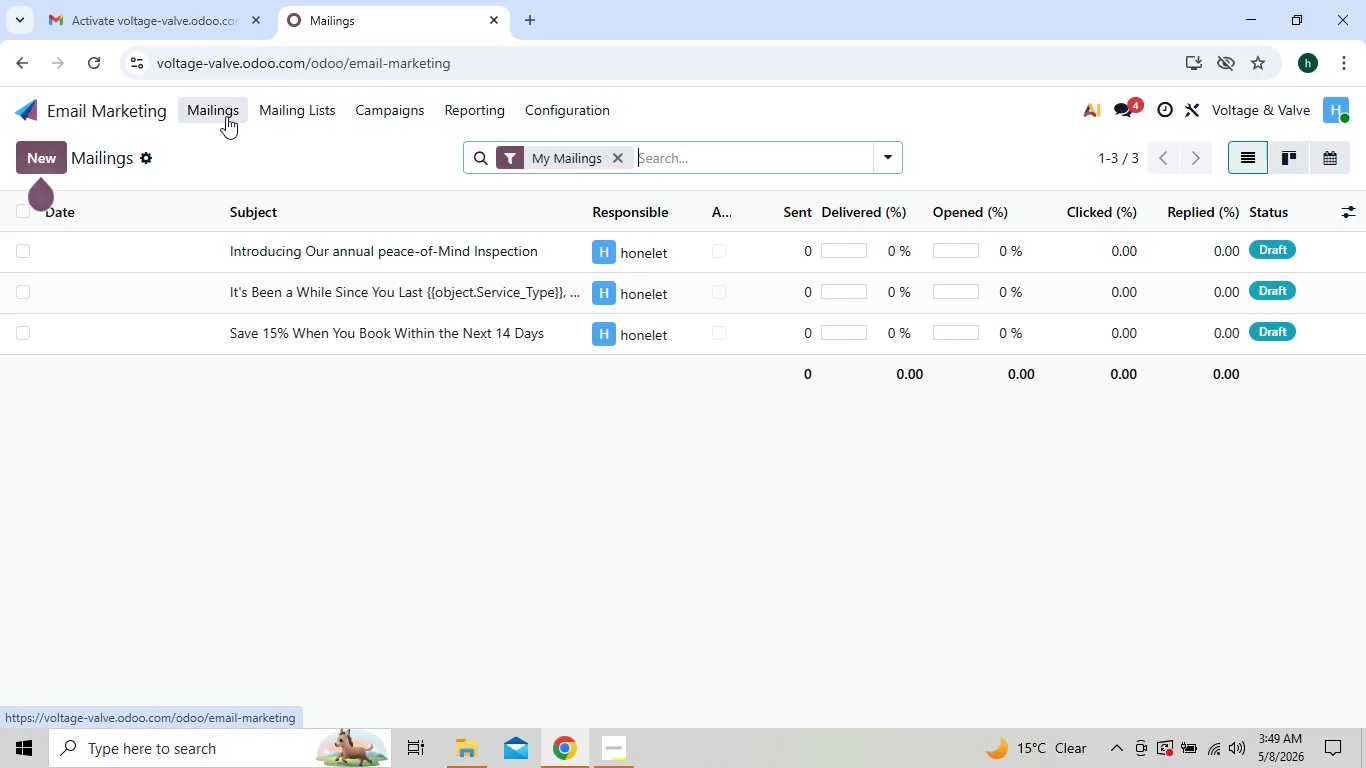 
wait(13.22)
 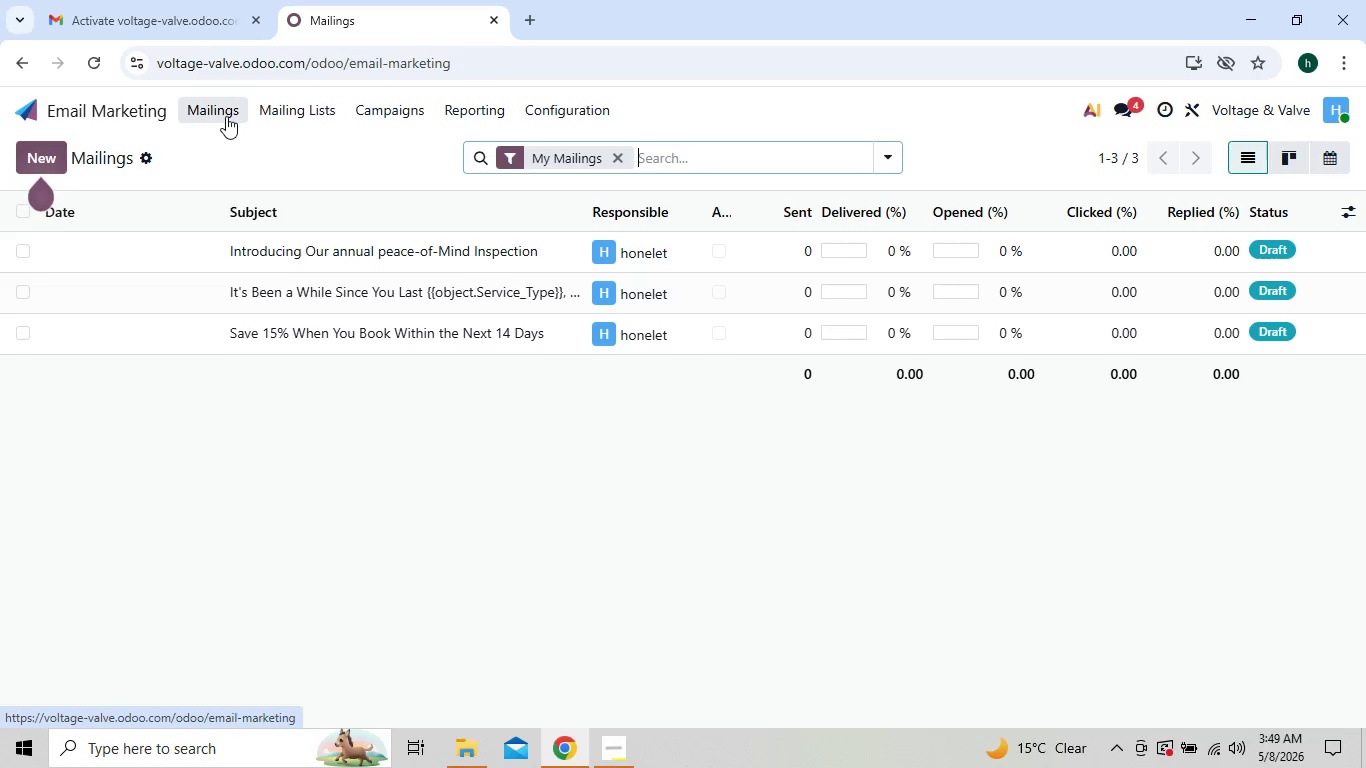 
double_click([274, 447])
 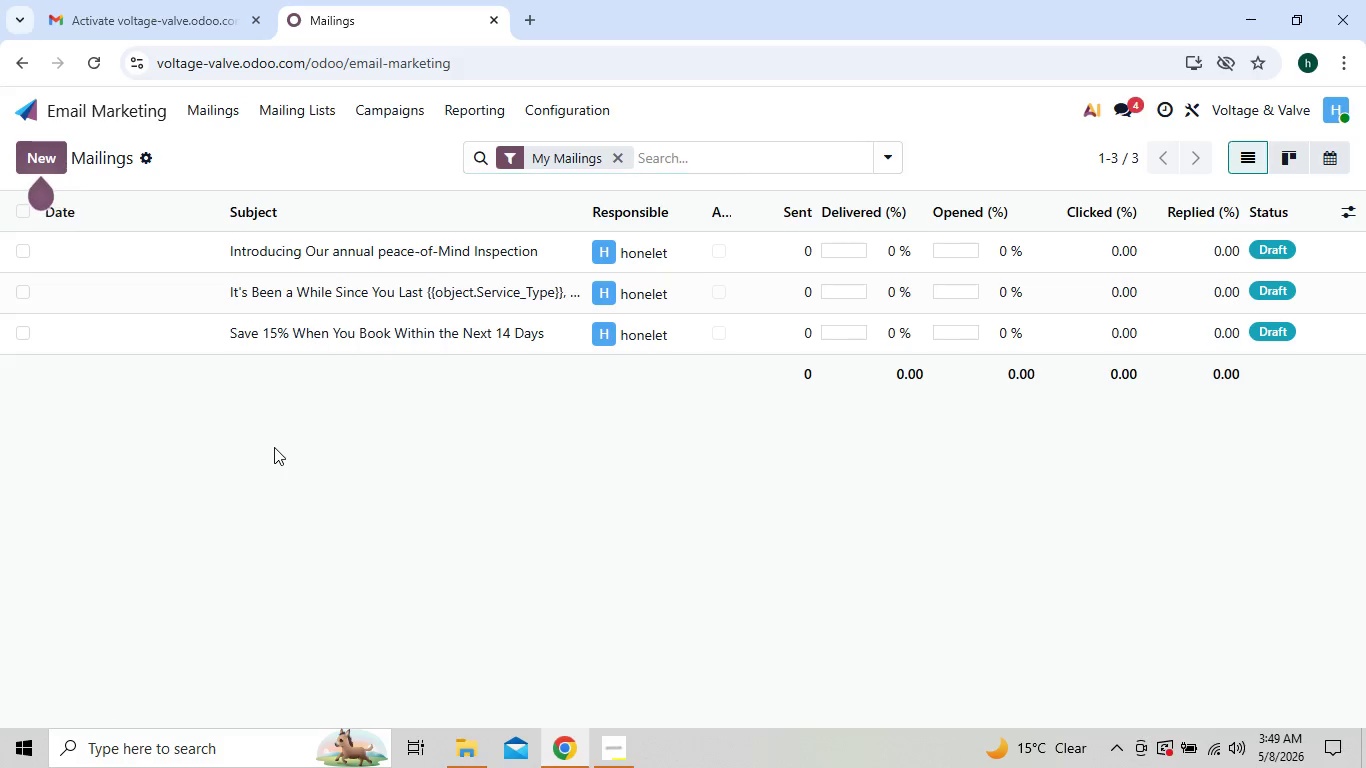 
triple_click([274, 447])
 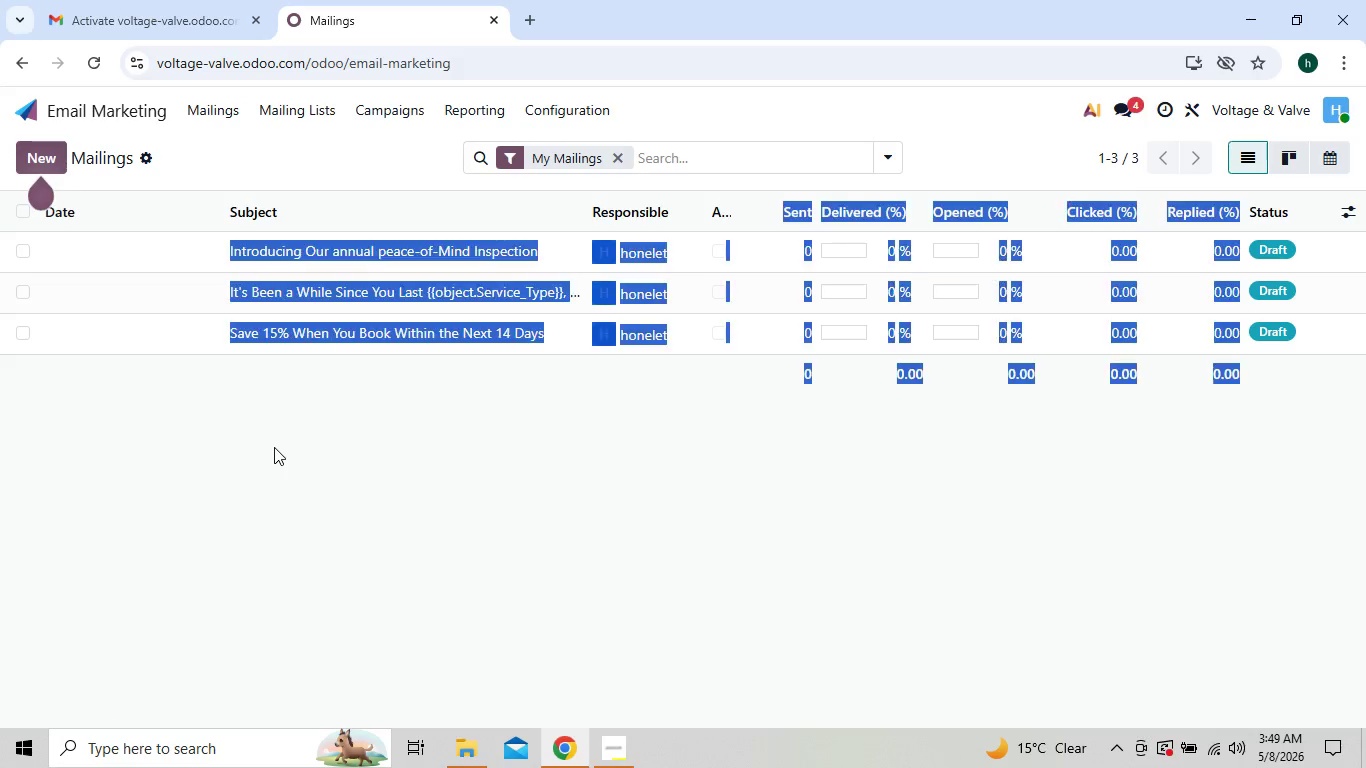 
triple_click([274, 447])
 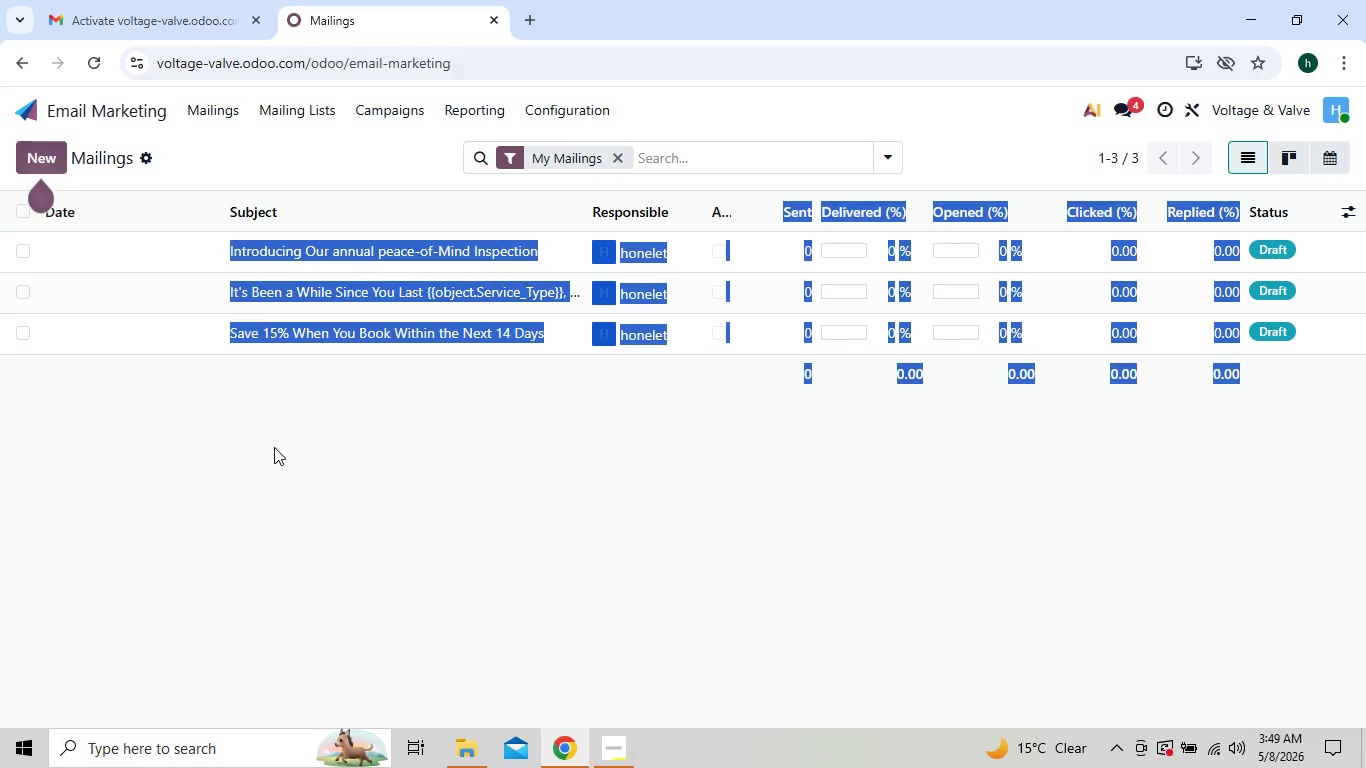 
wait(7.0)
 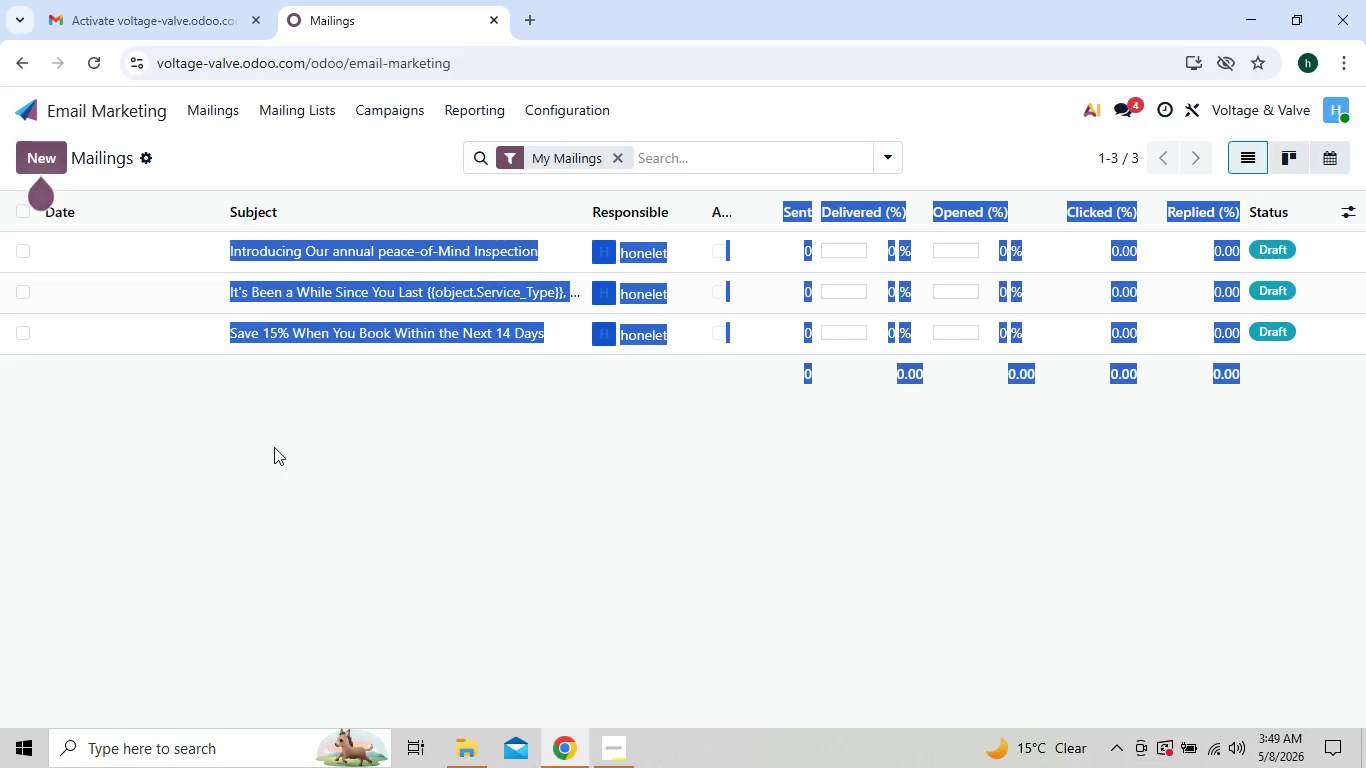 
left_click([274, 447])
 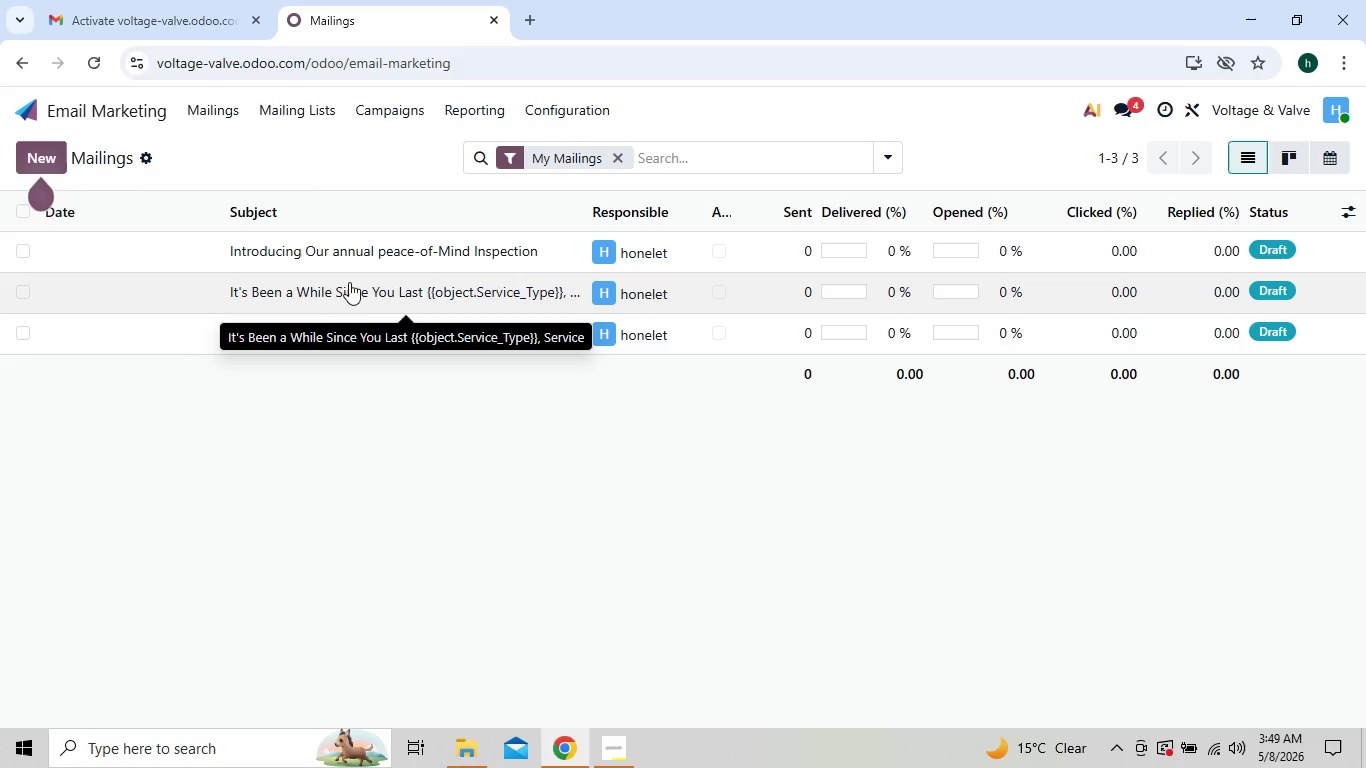 
wait(5.47)
 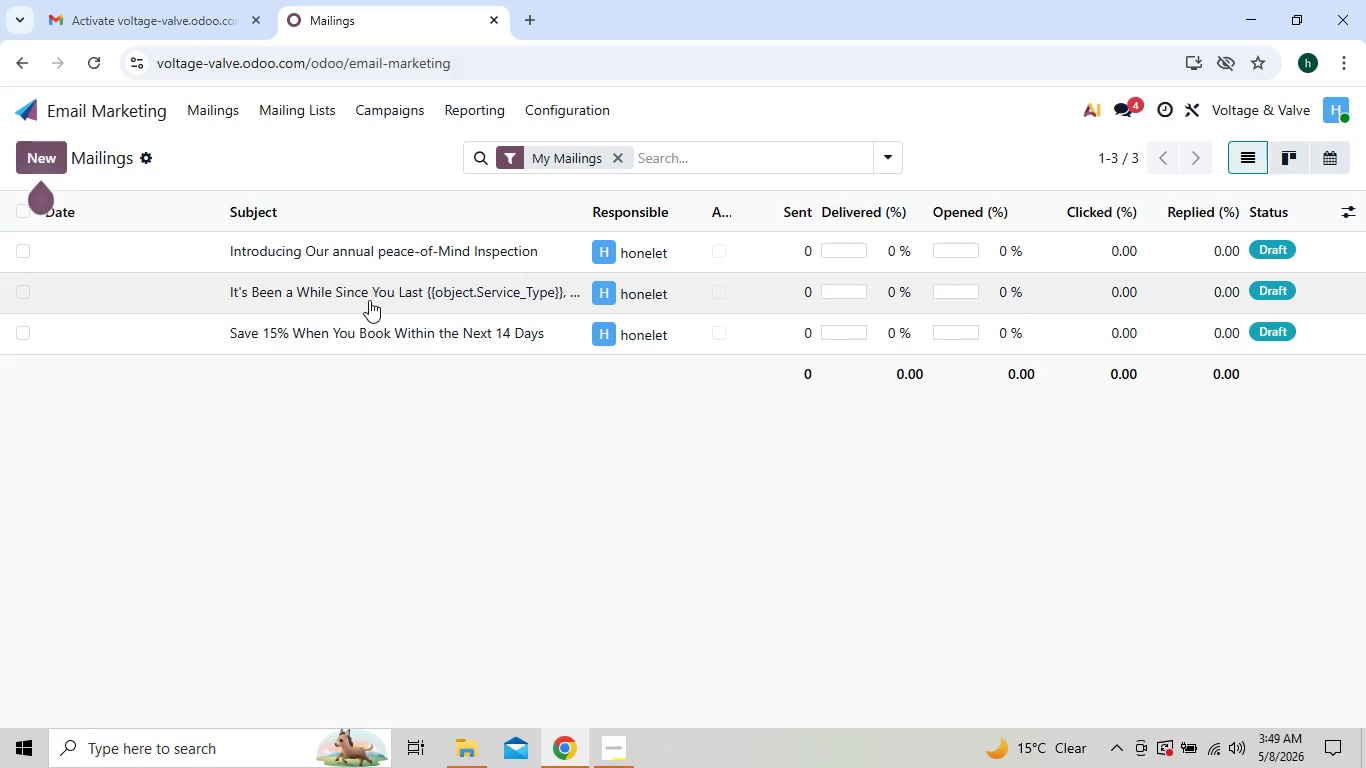 
left_click([356, 284])
 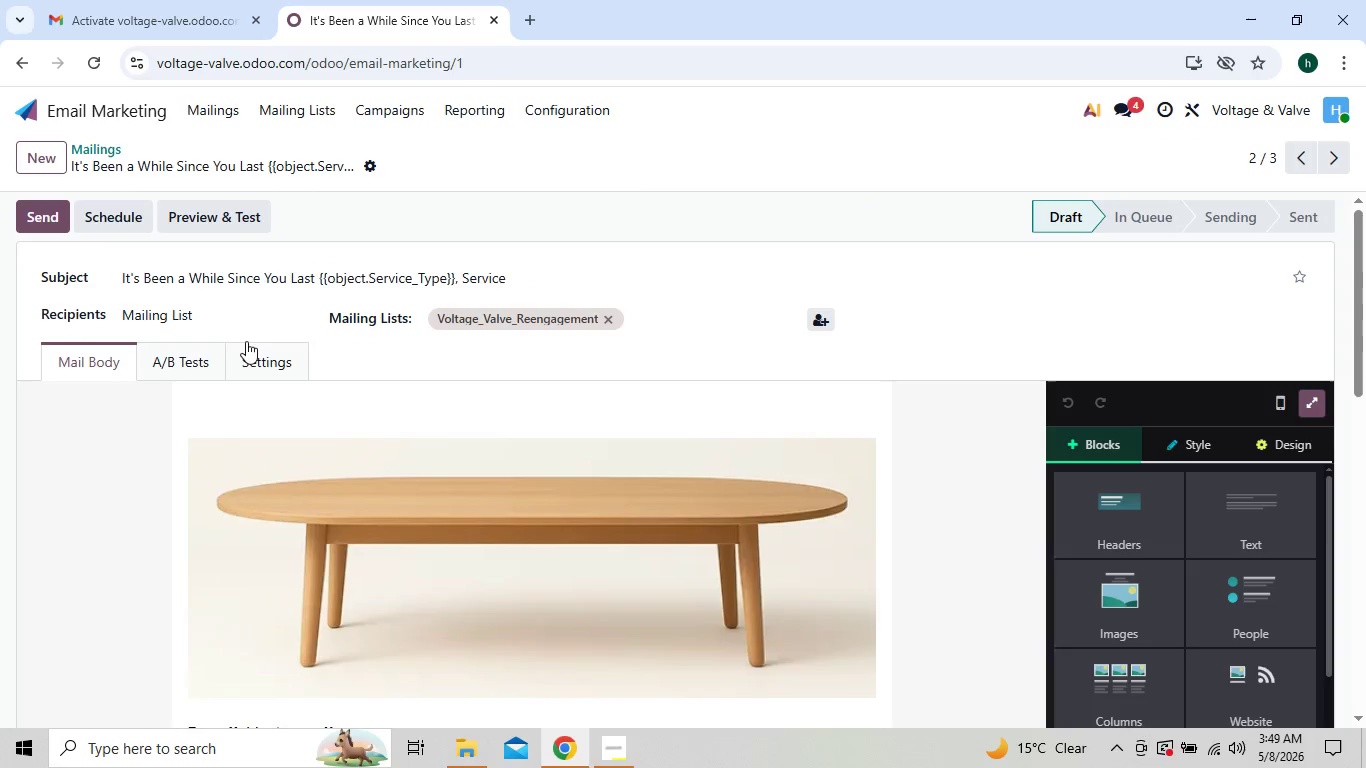 
left_click([171, 323])
 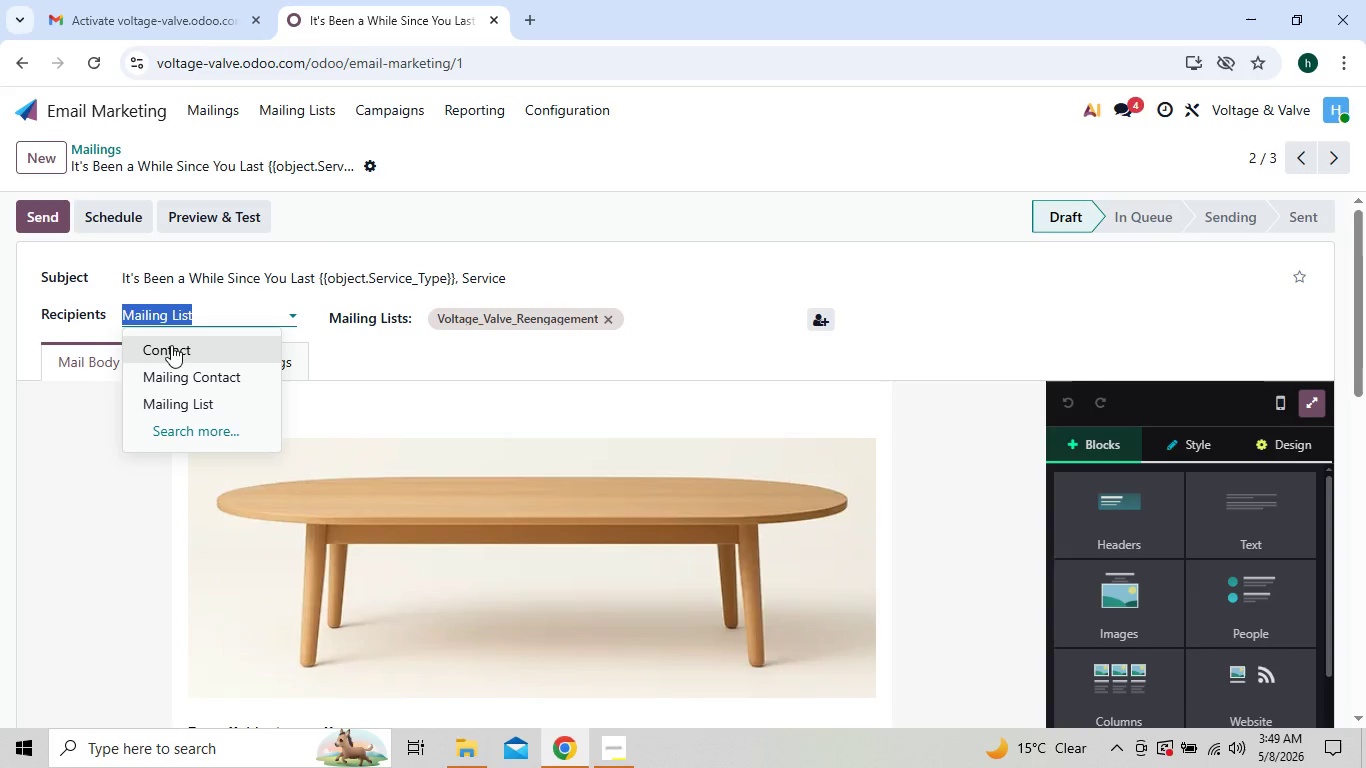 
left_click([171, 346])
 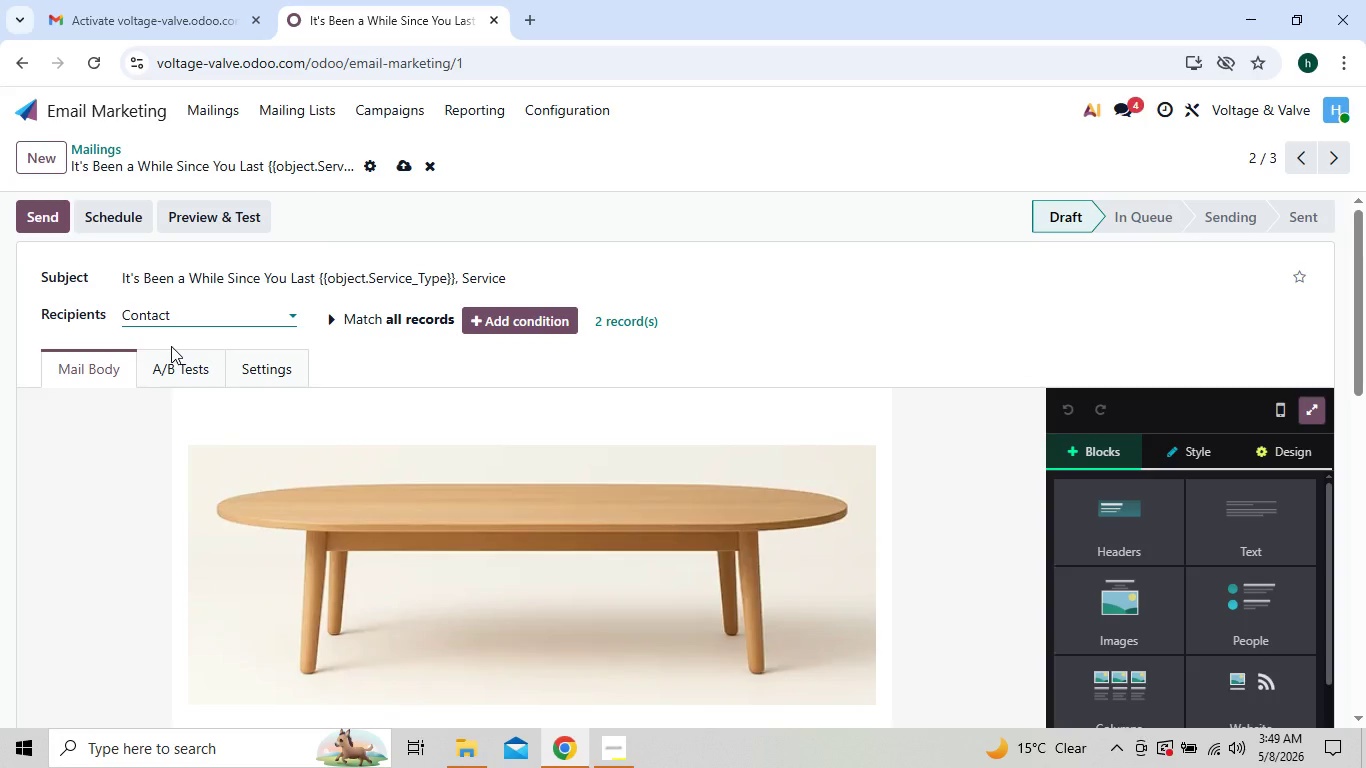 
wait(5.7)
 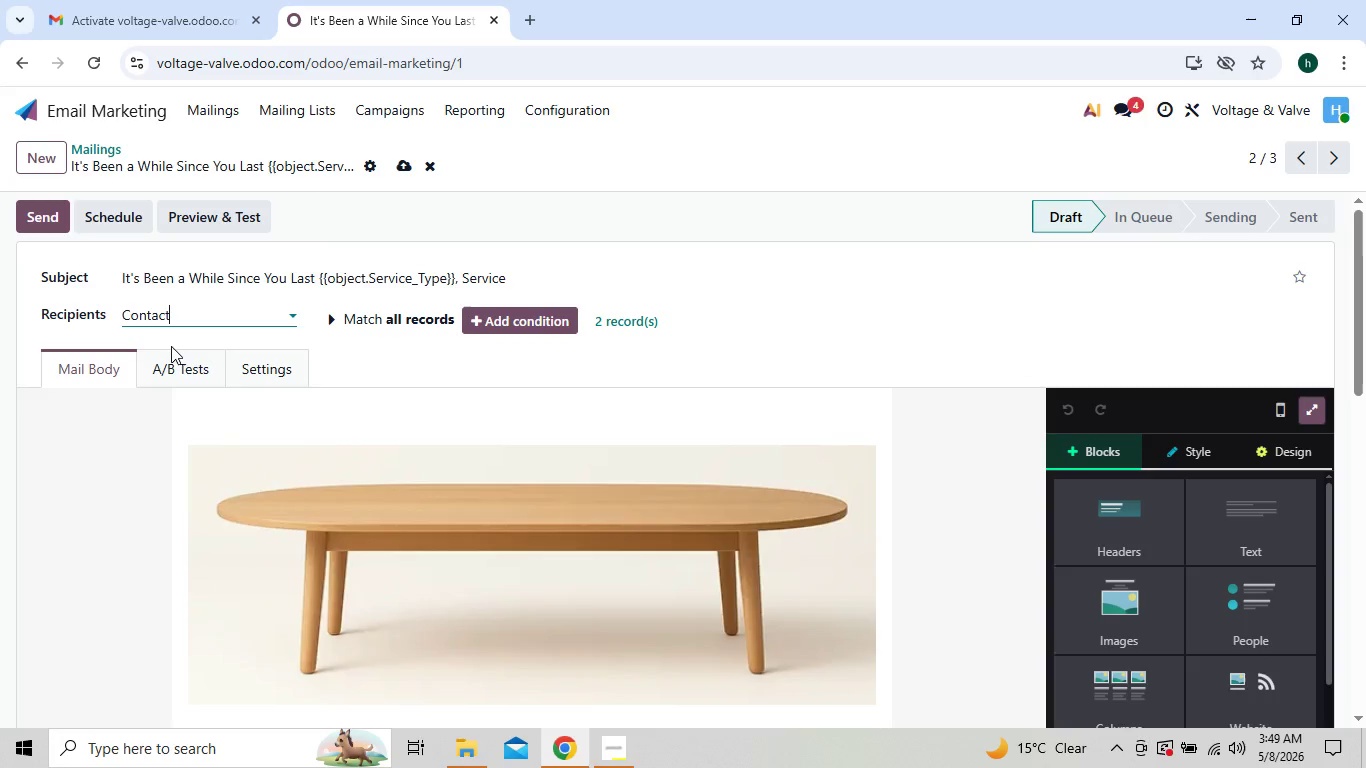 
left_click([244, 216])
 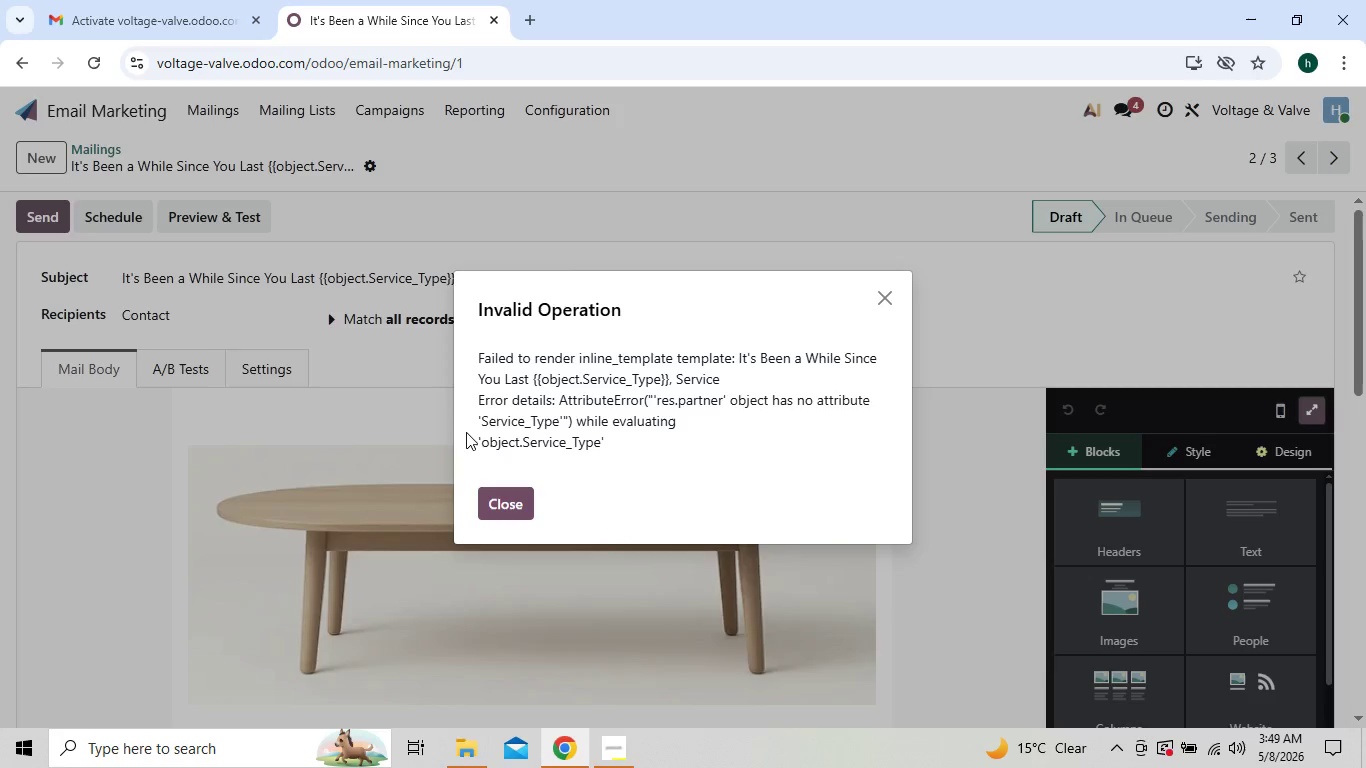 
wait(6.59)
 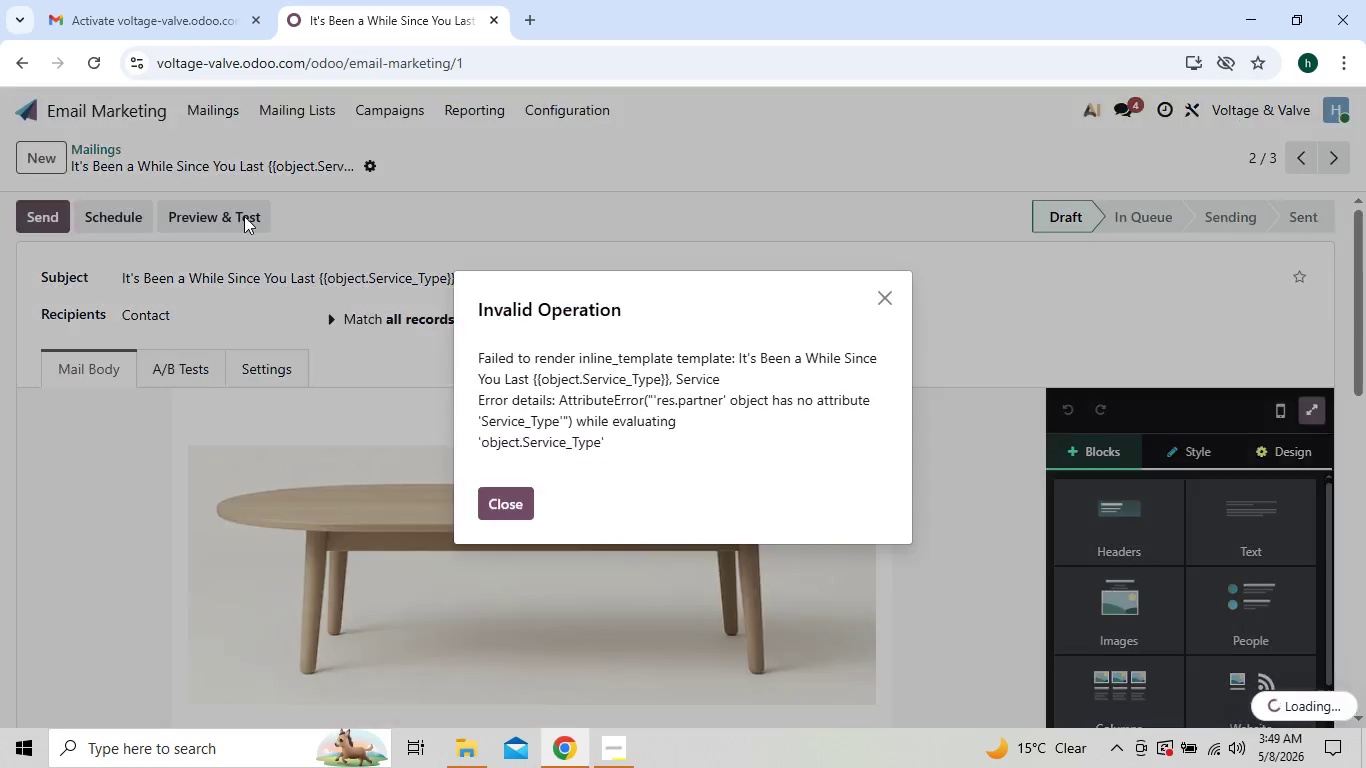 
left_click([498, 493])
 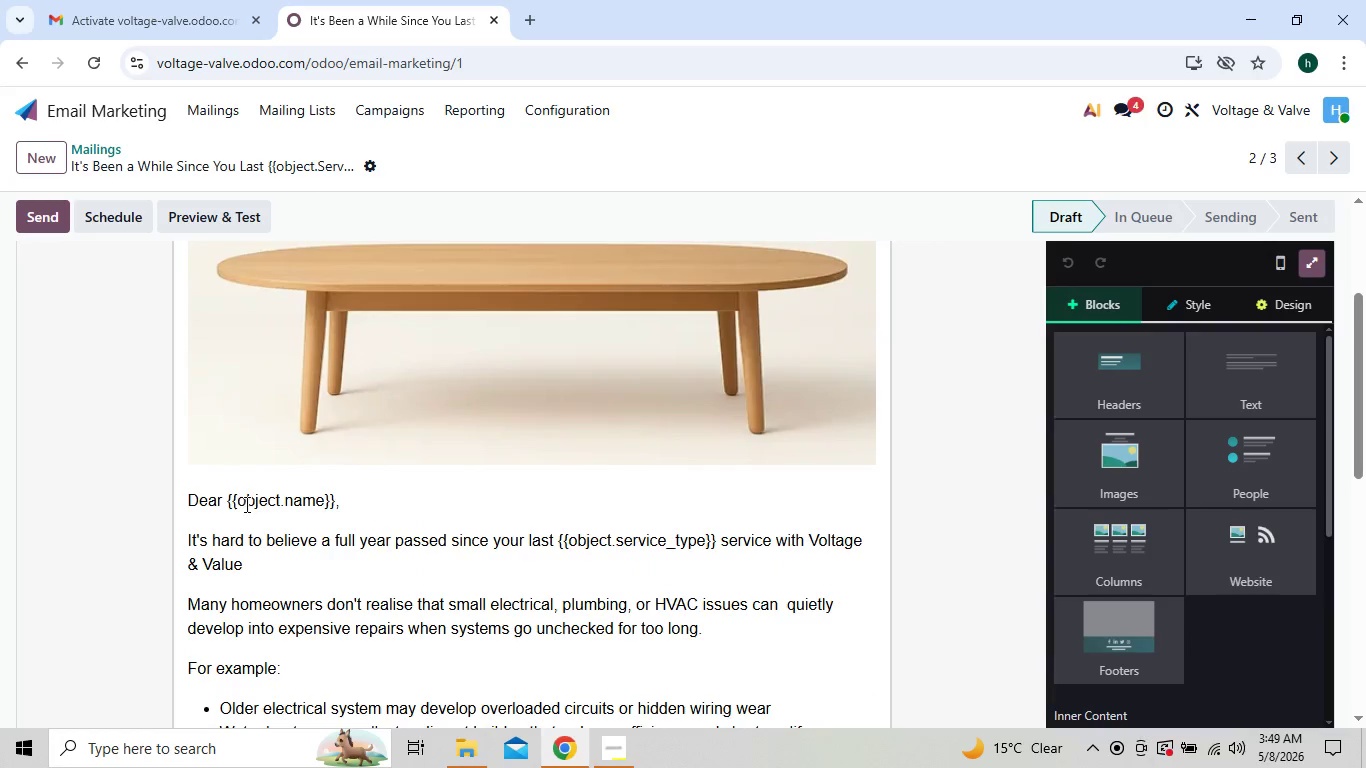 
left_click([226, 497])
 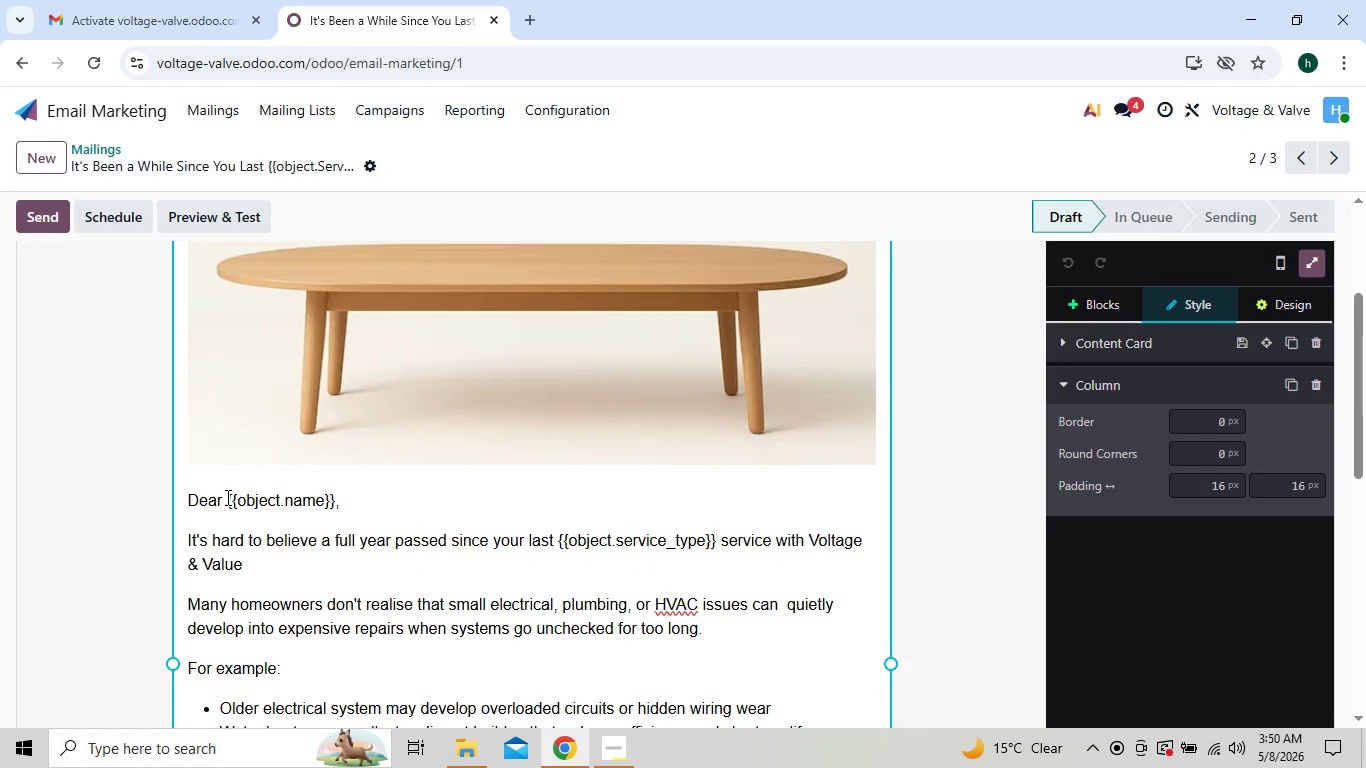 
key(Backquote)
 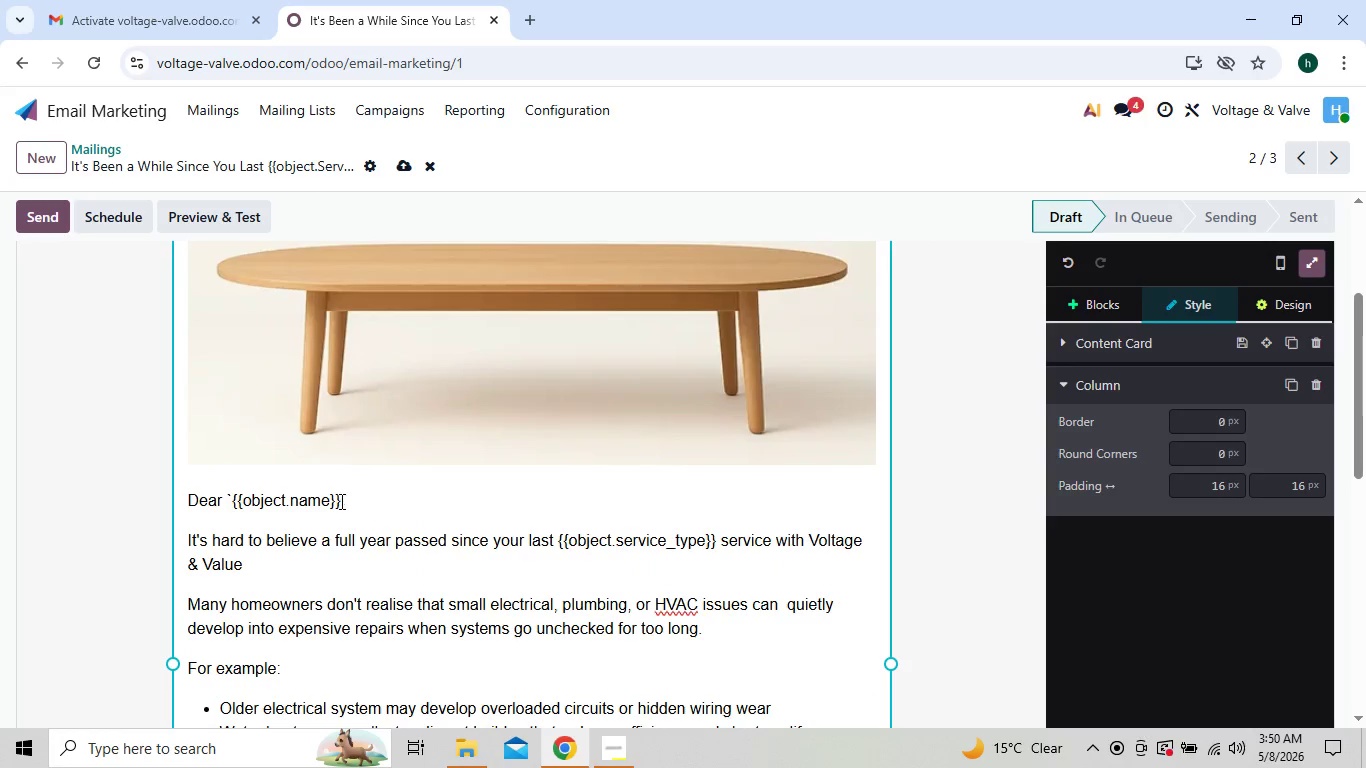 
left_click([342, 494])
 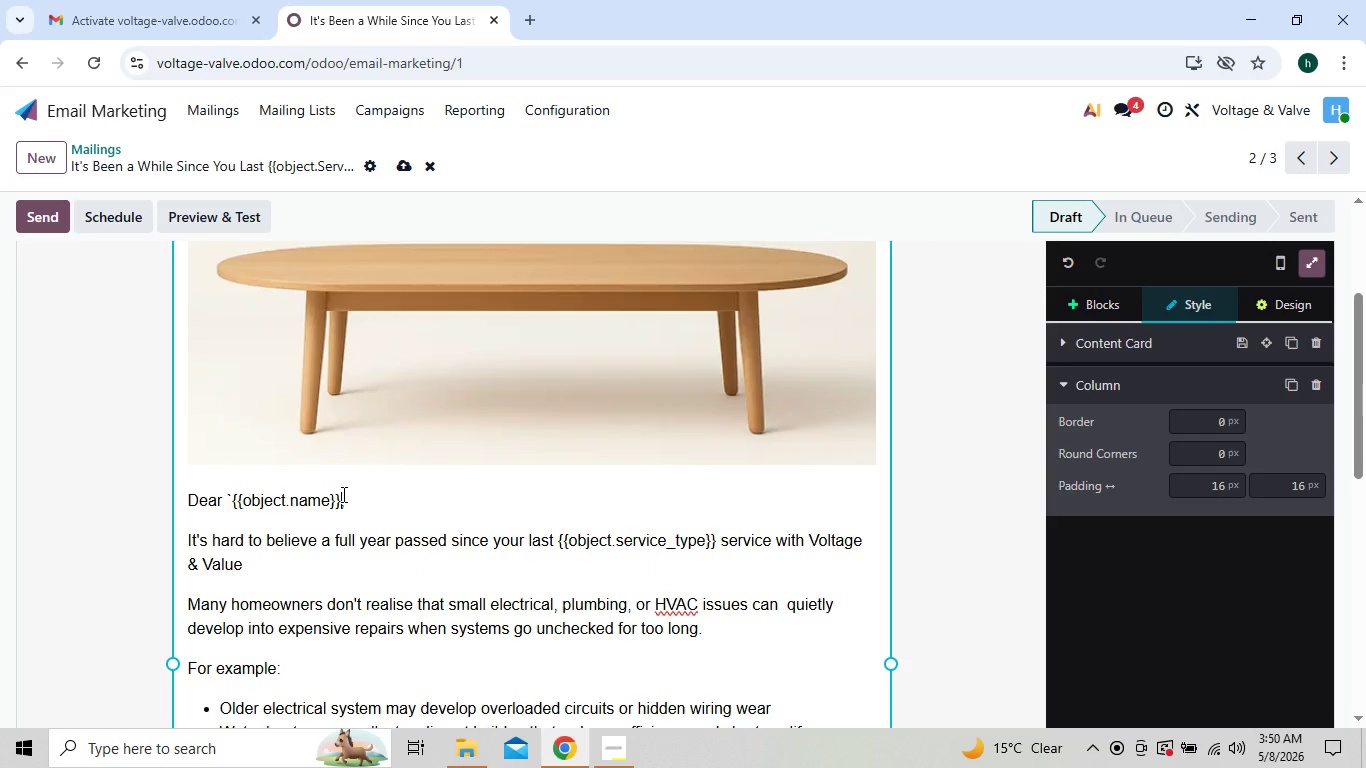 
key(Backquote)
 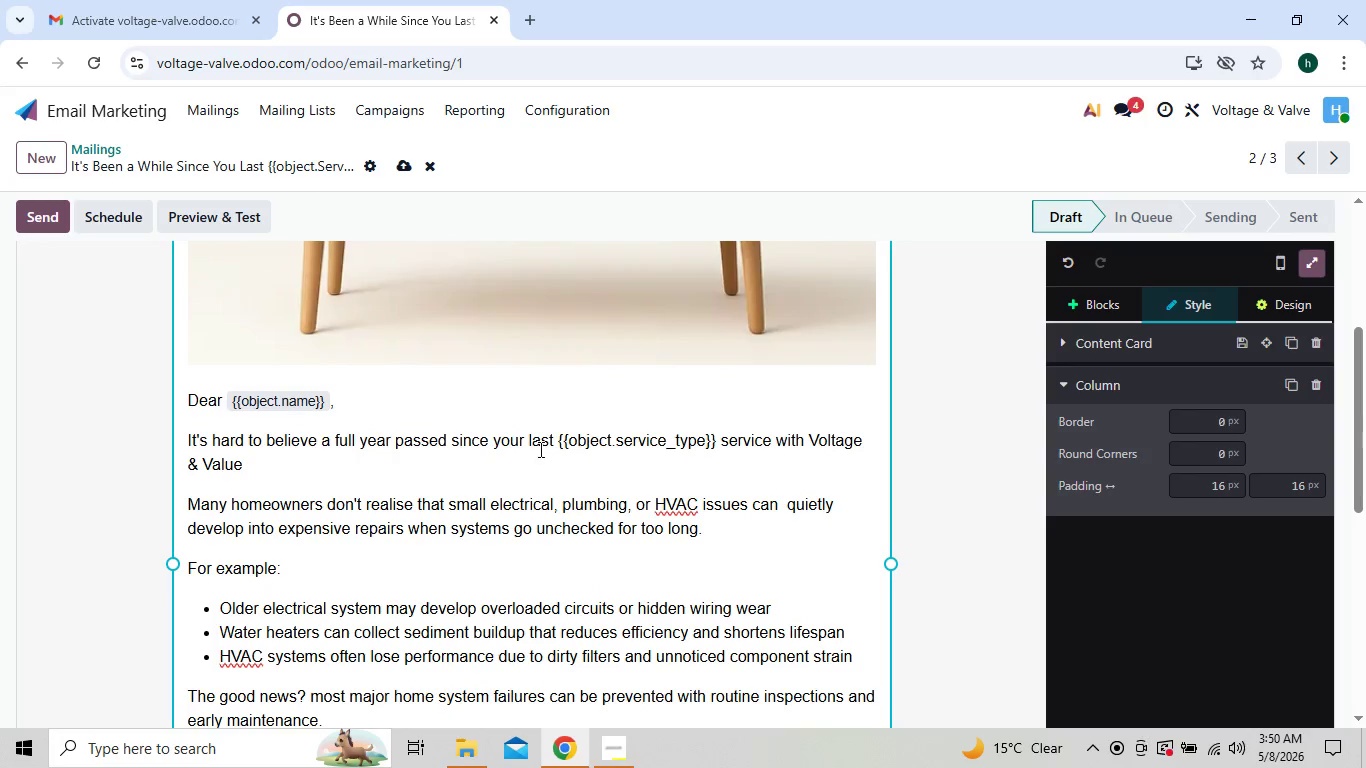 
left_click([556, 437])
 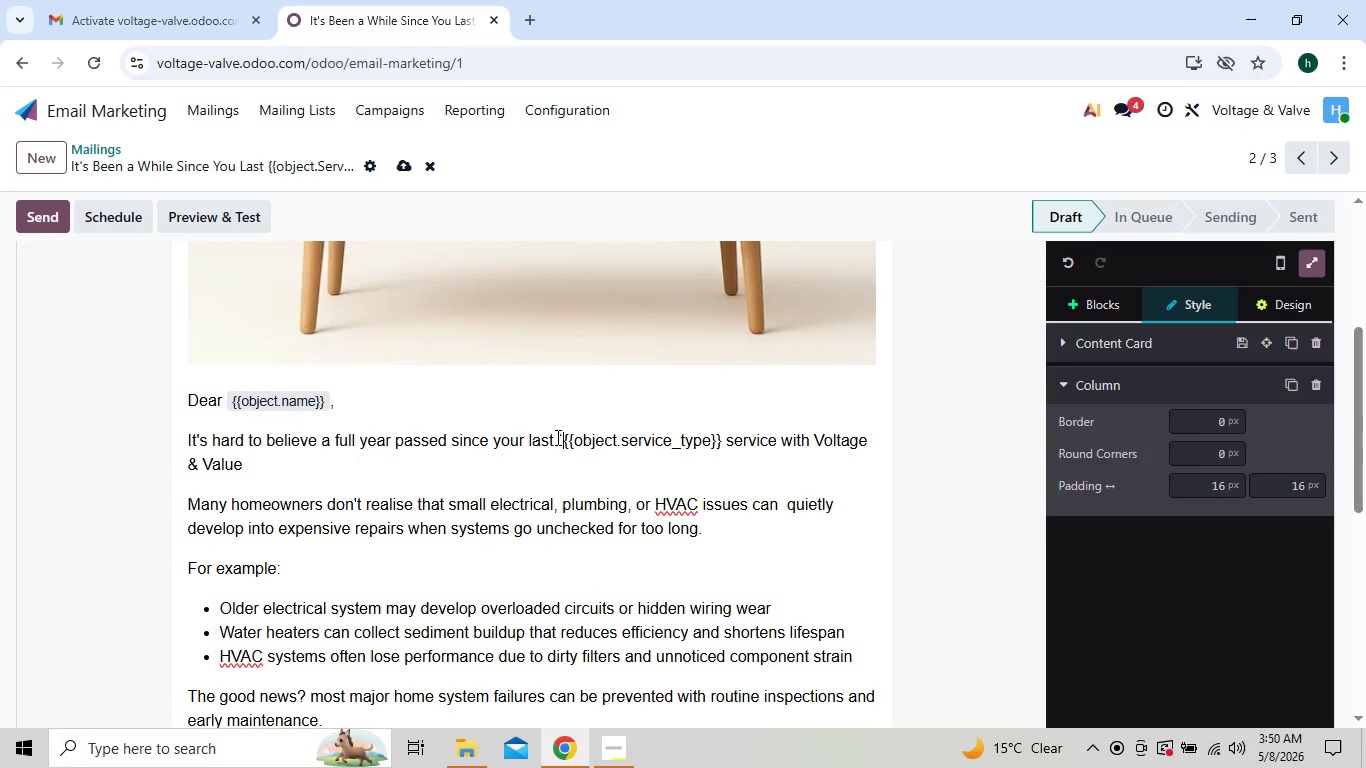 
key(Backquote)
 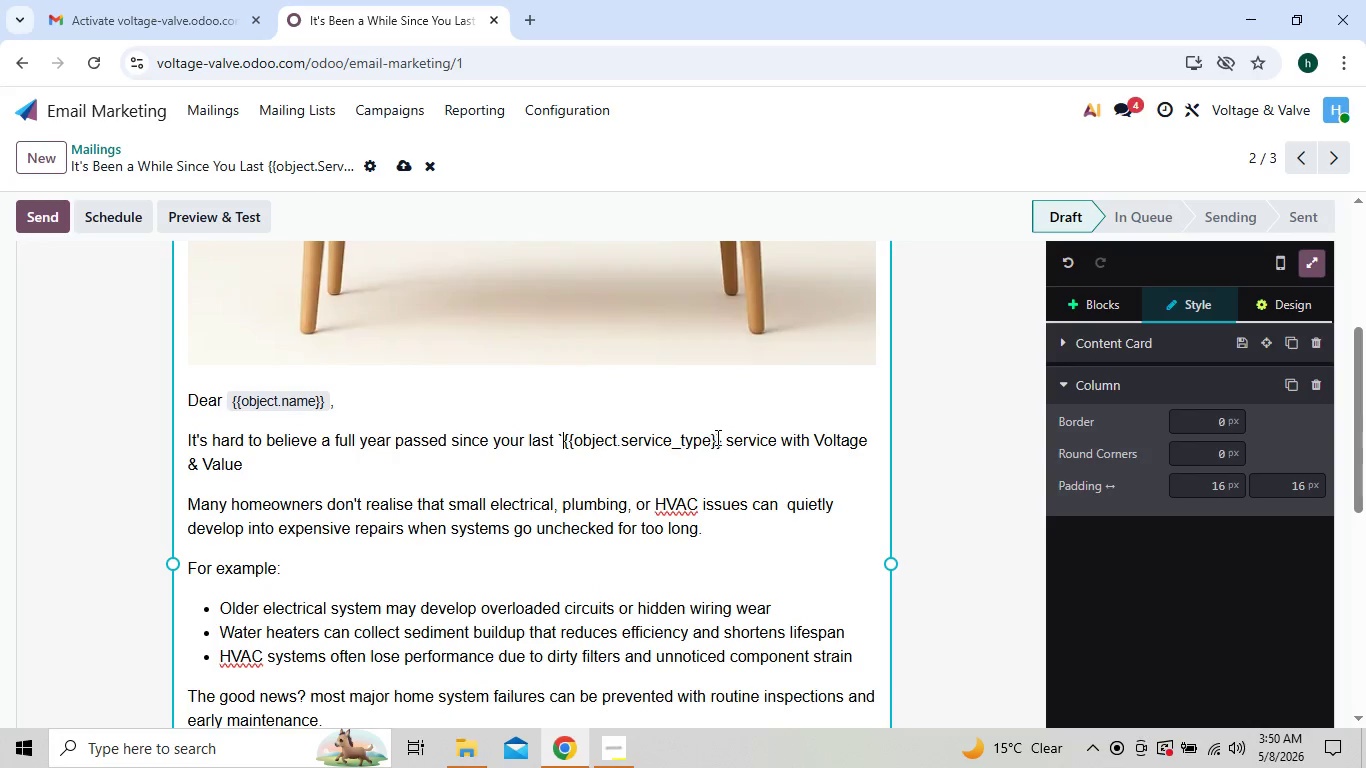 
left_click([720, 438])
 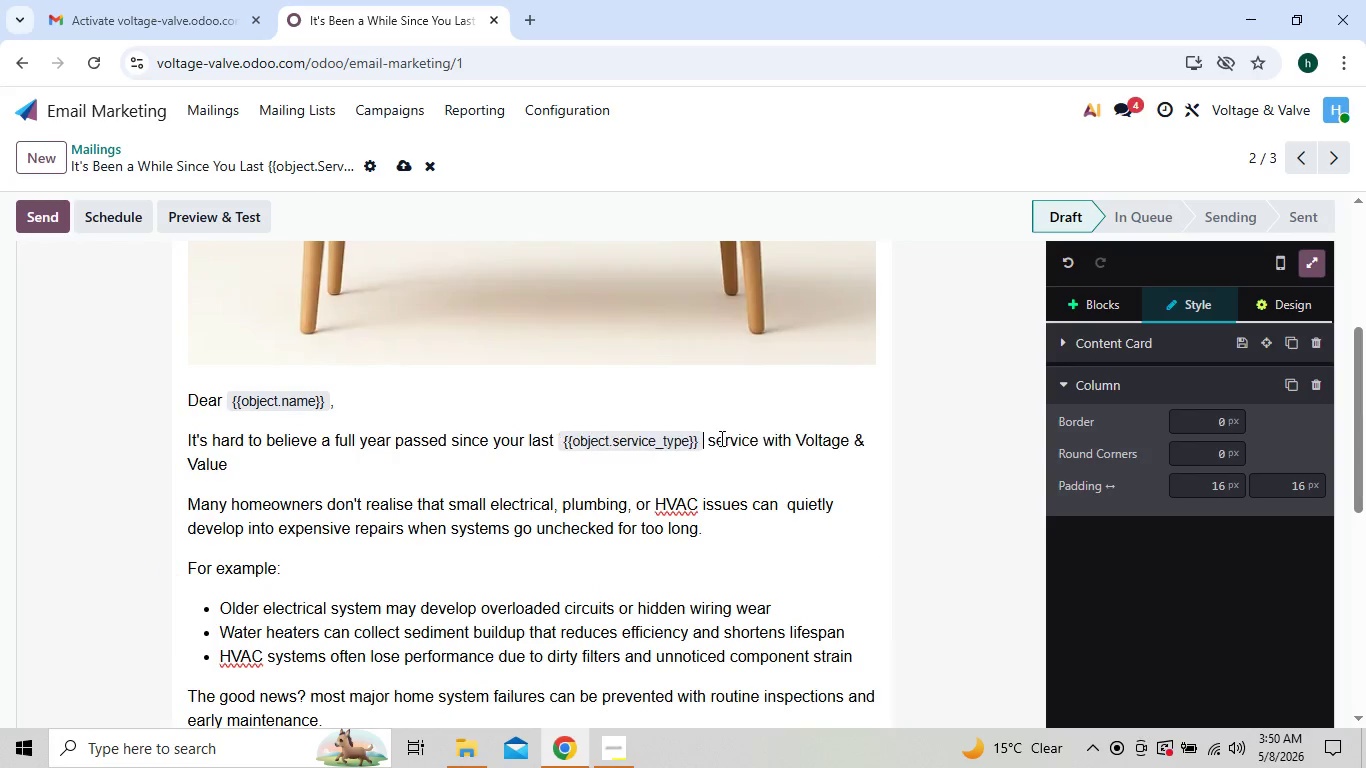 
key(Backquote)
 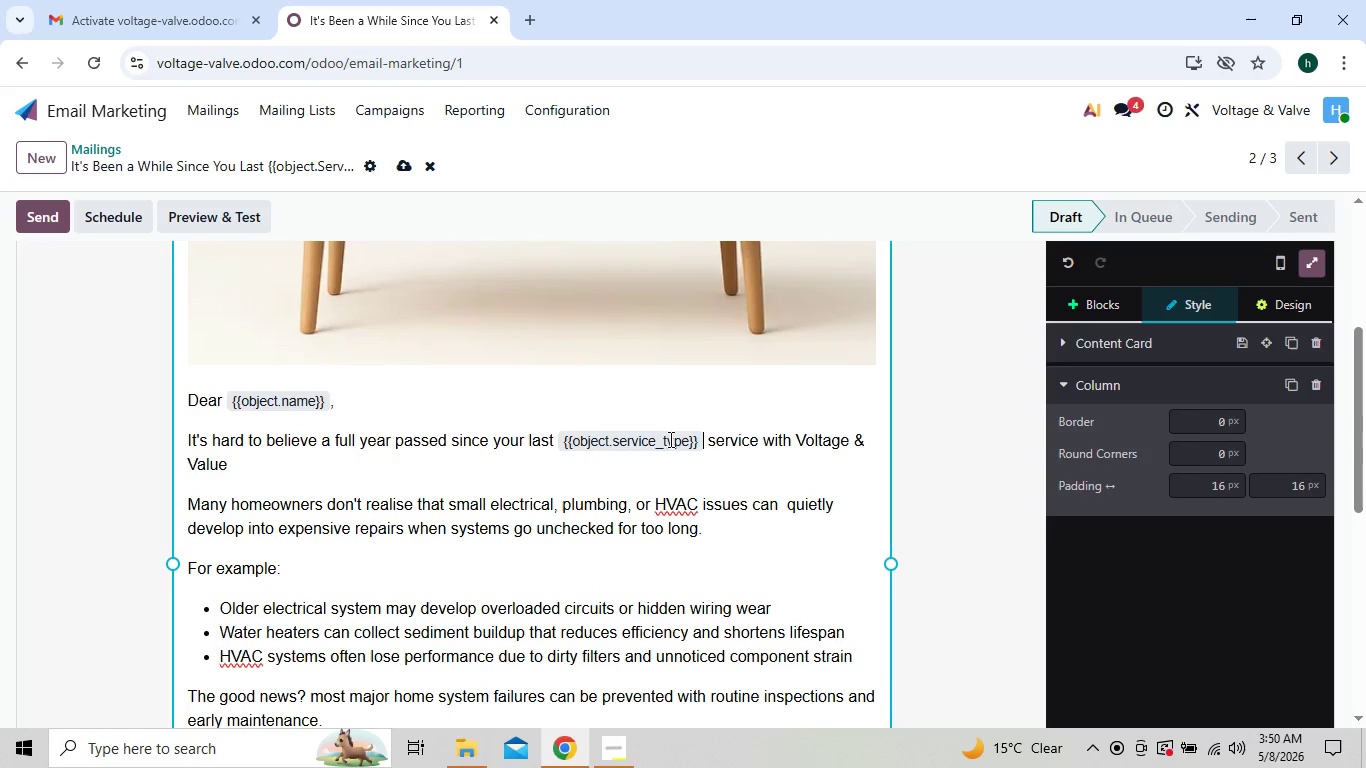 
left_click([669, 439])
 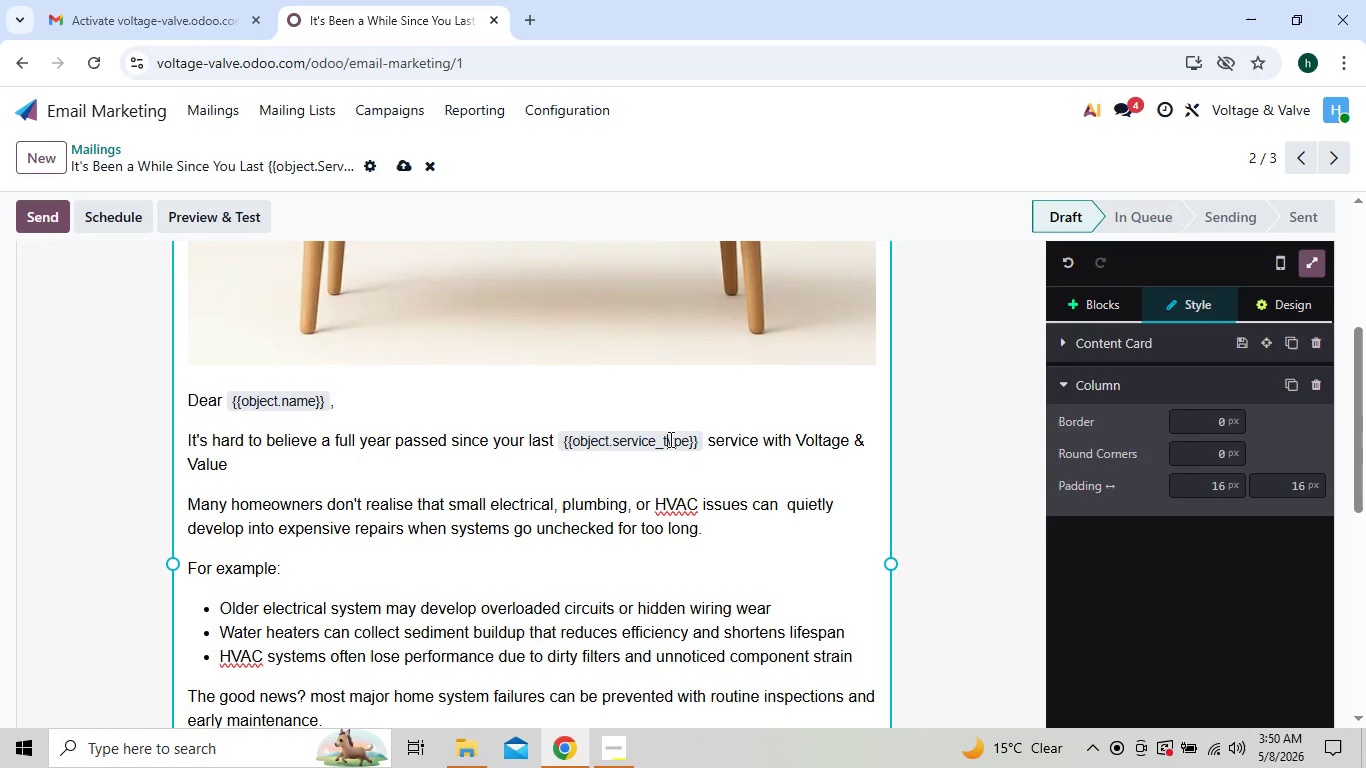 
key(Backspace)
 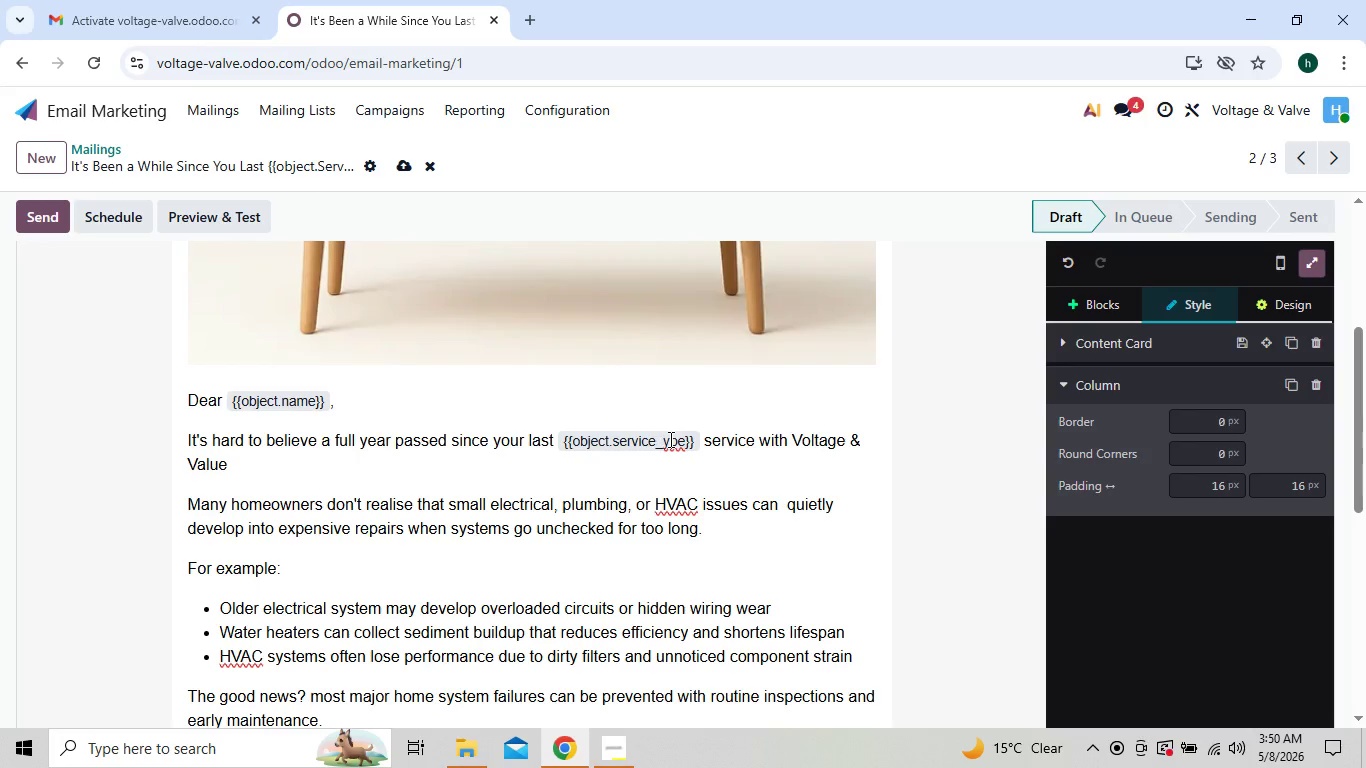 
key(Shift+T)
 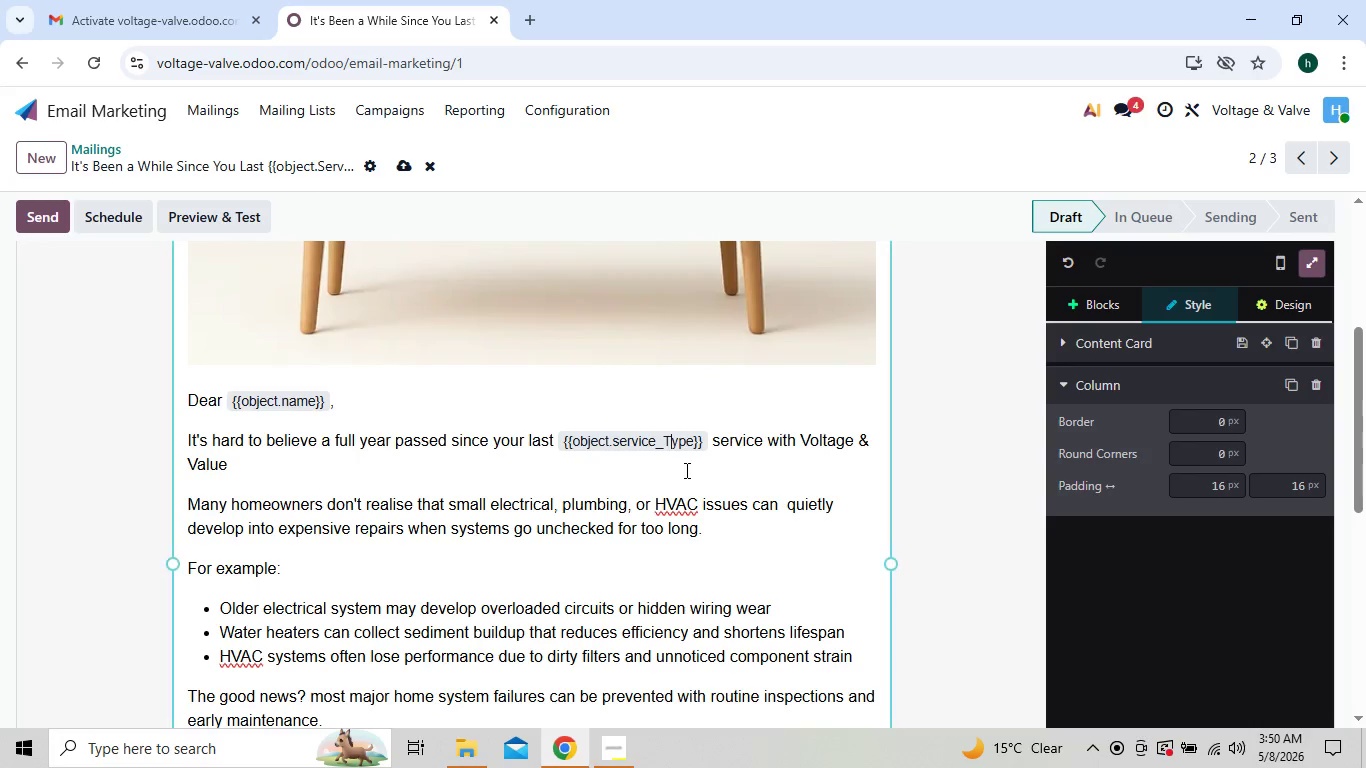 
left_click([728, 457])
 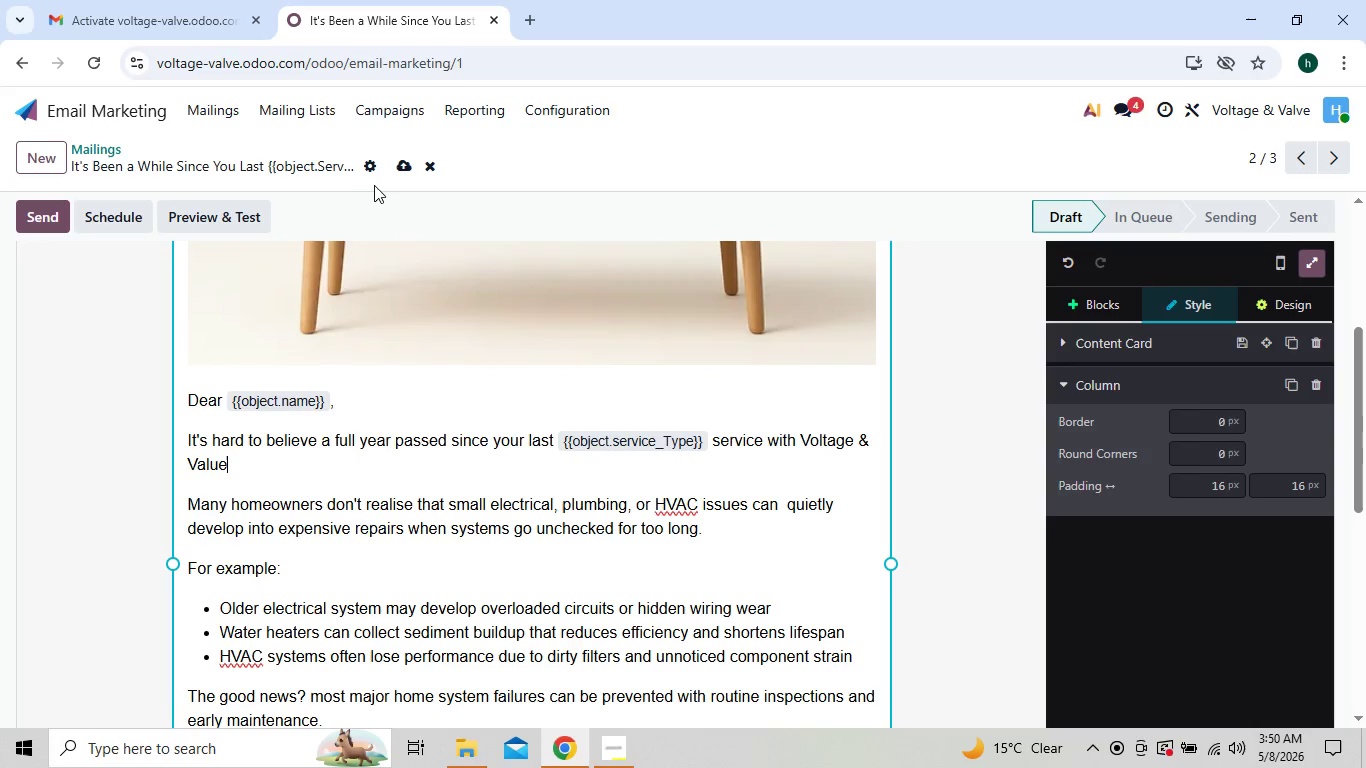 
left_click([400, 166])
 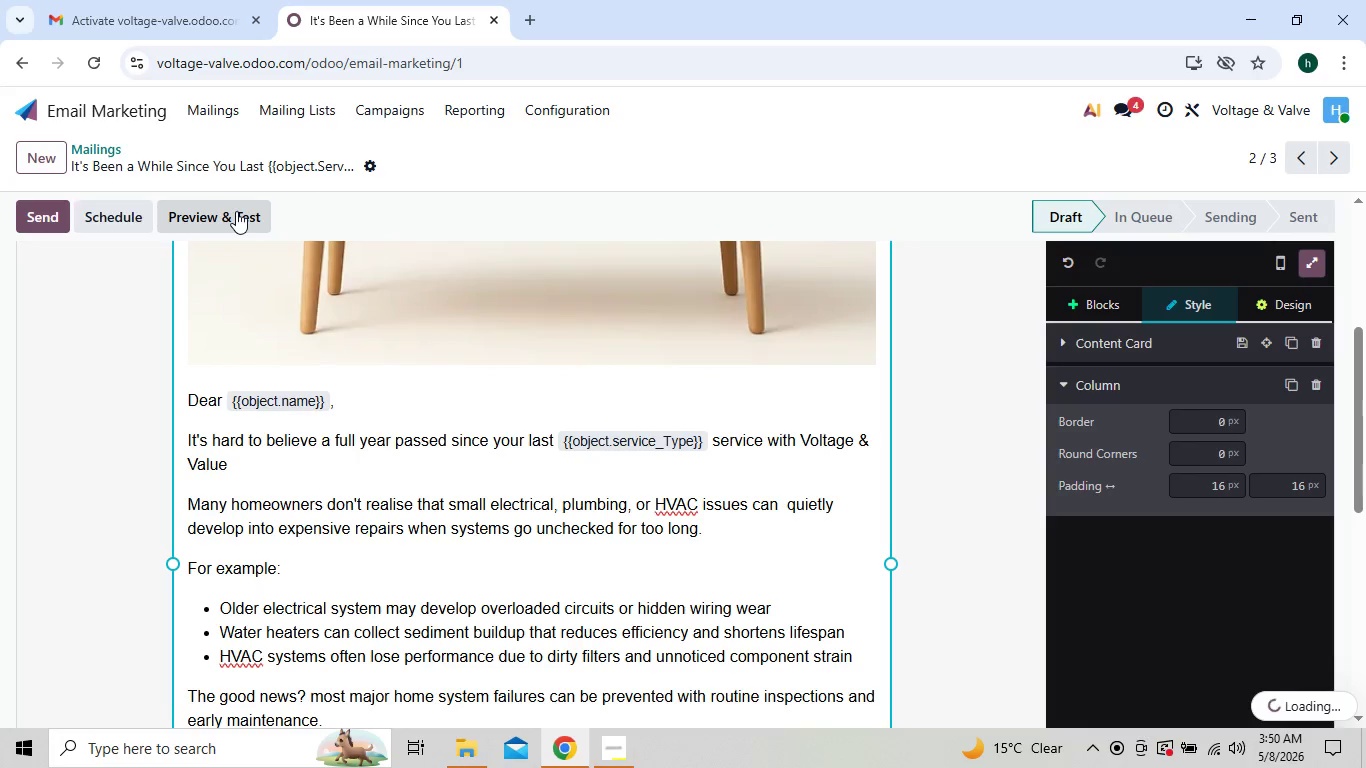 
left_click([229, 219])
 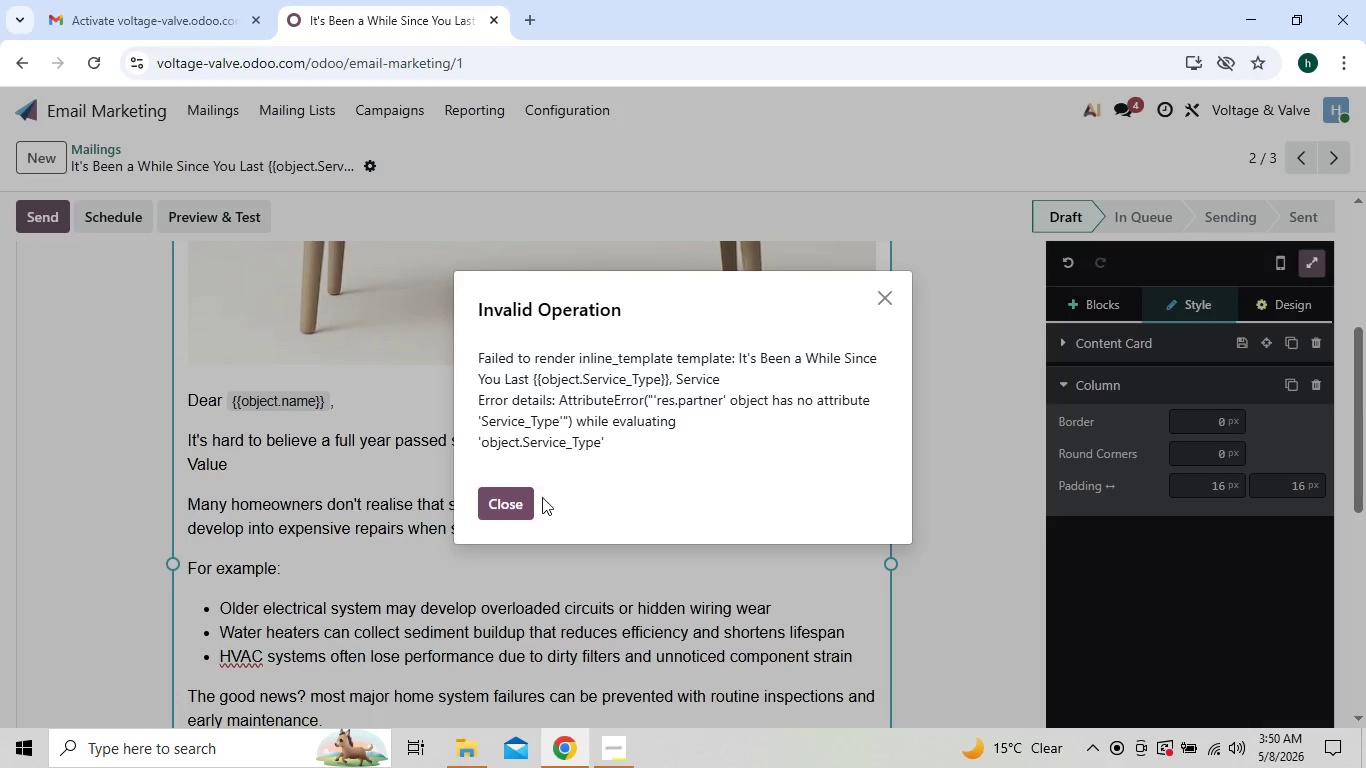 
left_click([510, 505])
 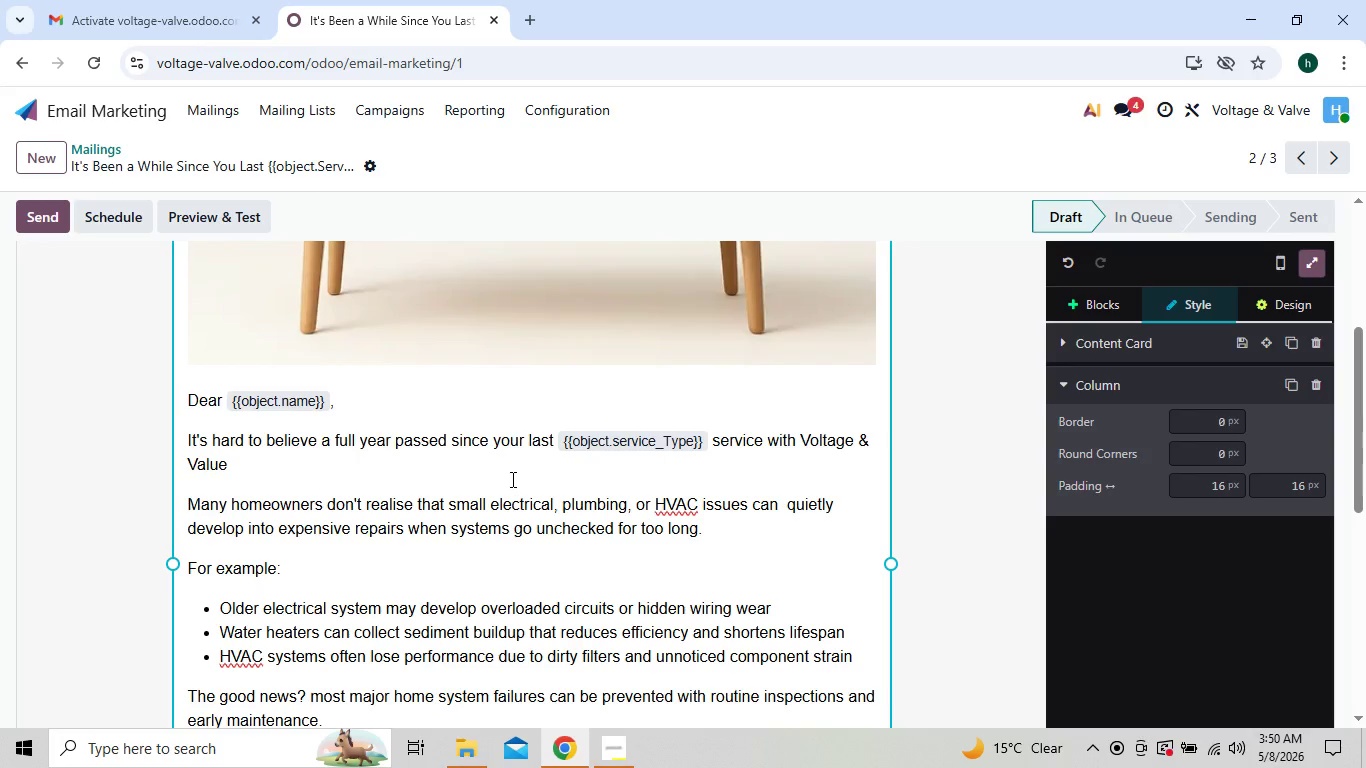 
mouse_move([497, 418])
 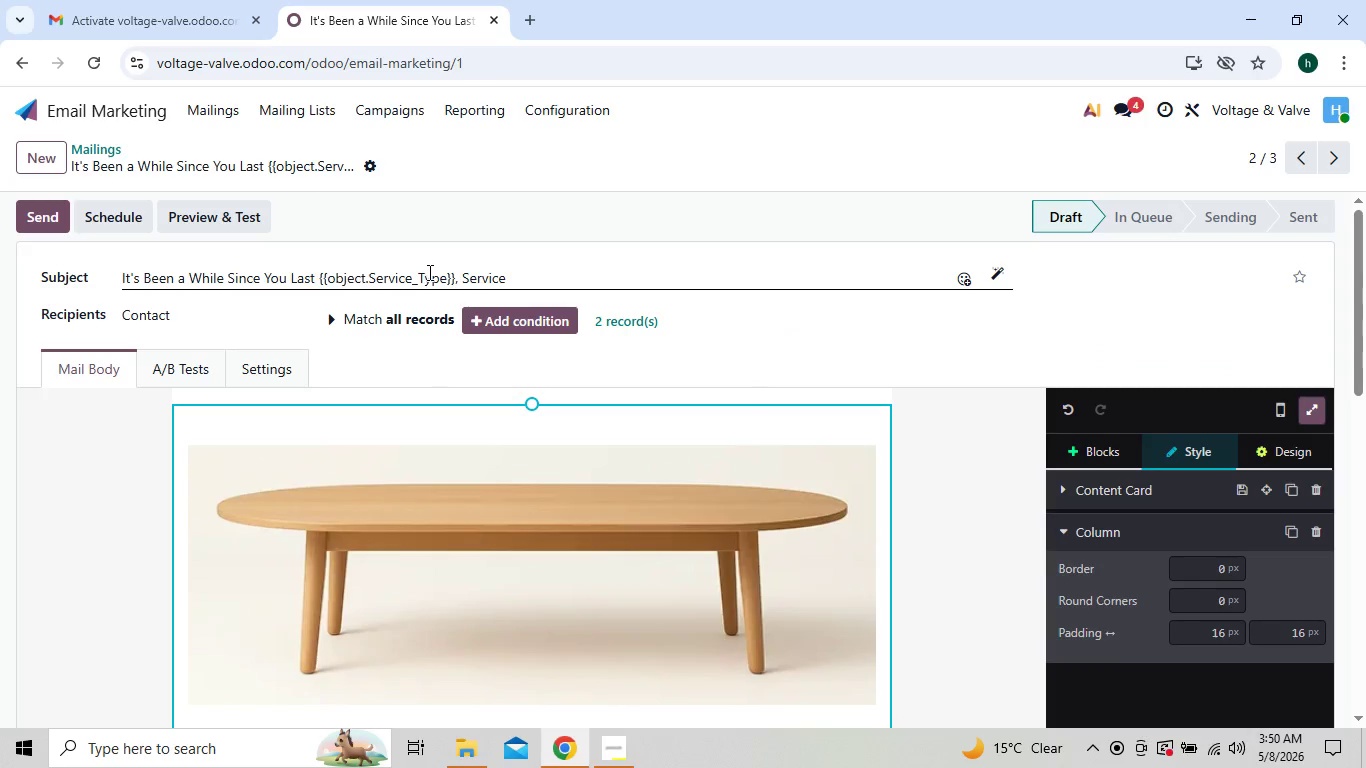 
left_click([426, 272])
 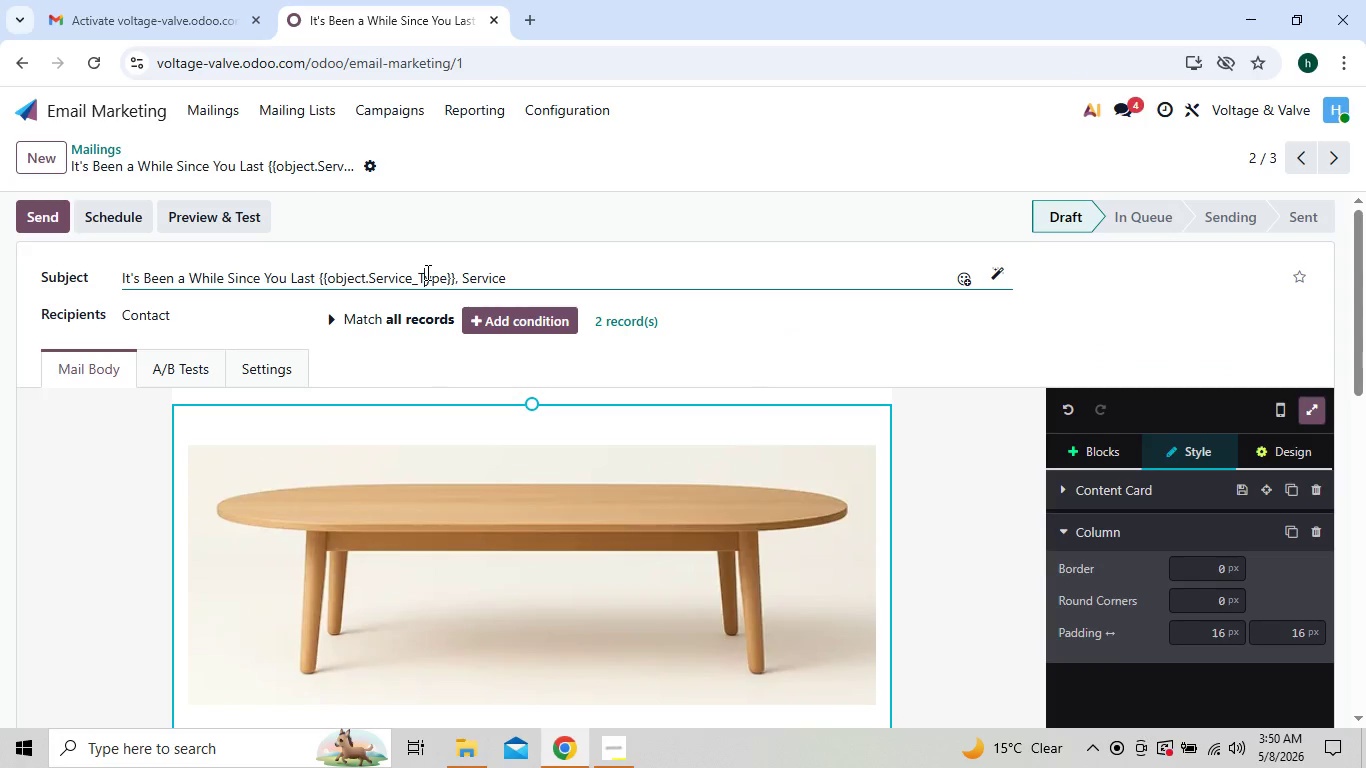 
key(Backspace)
 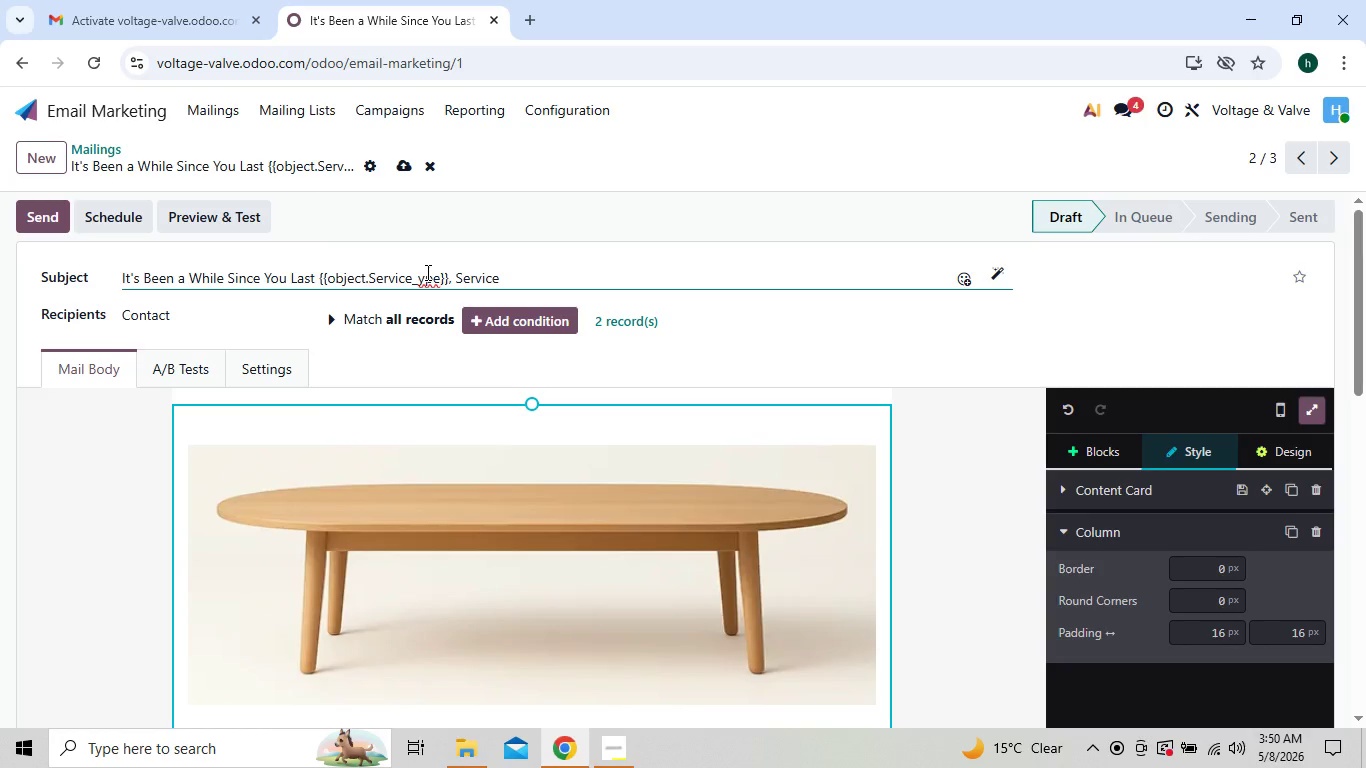 
key(T)
 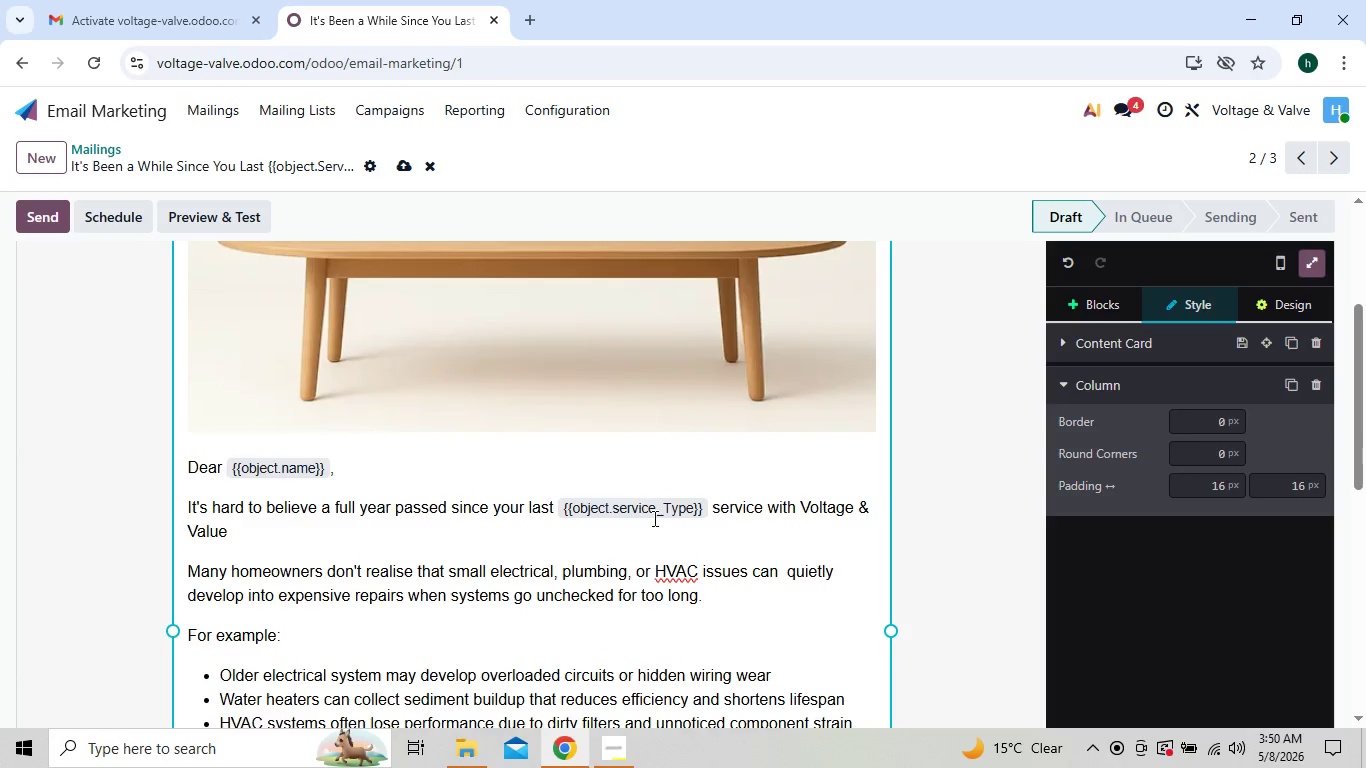 
left_click([672, 508])
 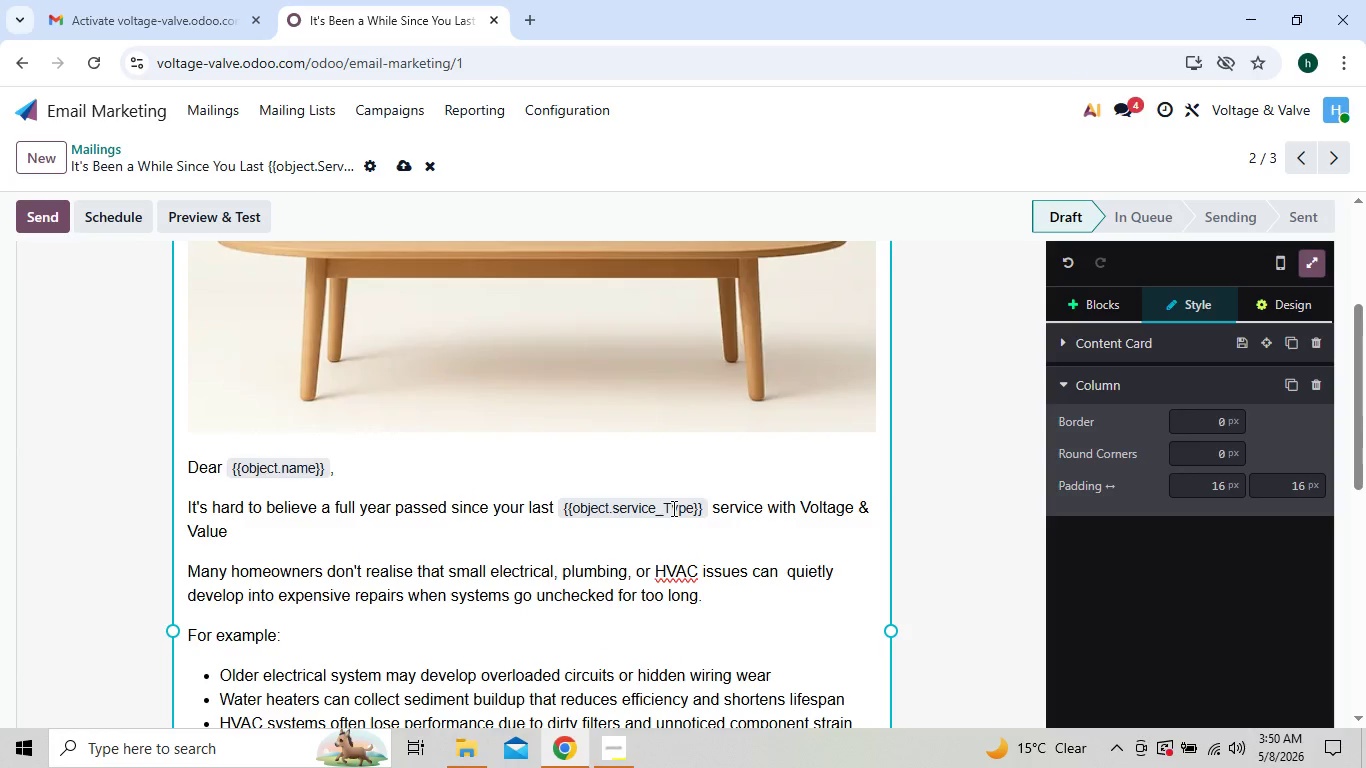 
key(Backspace)
 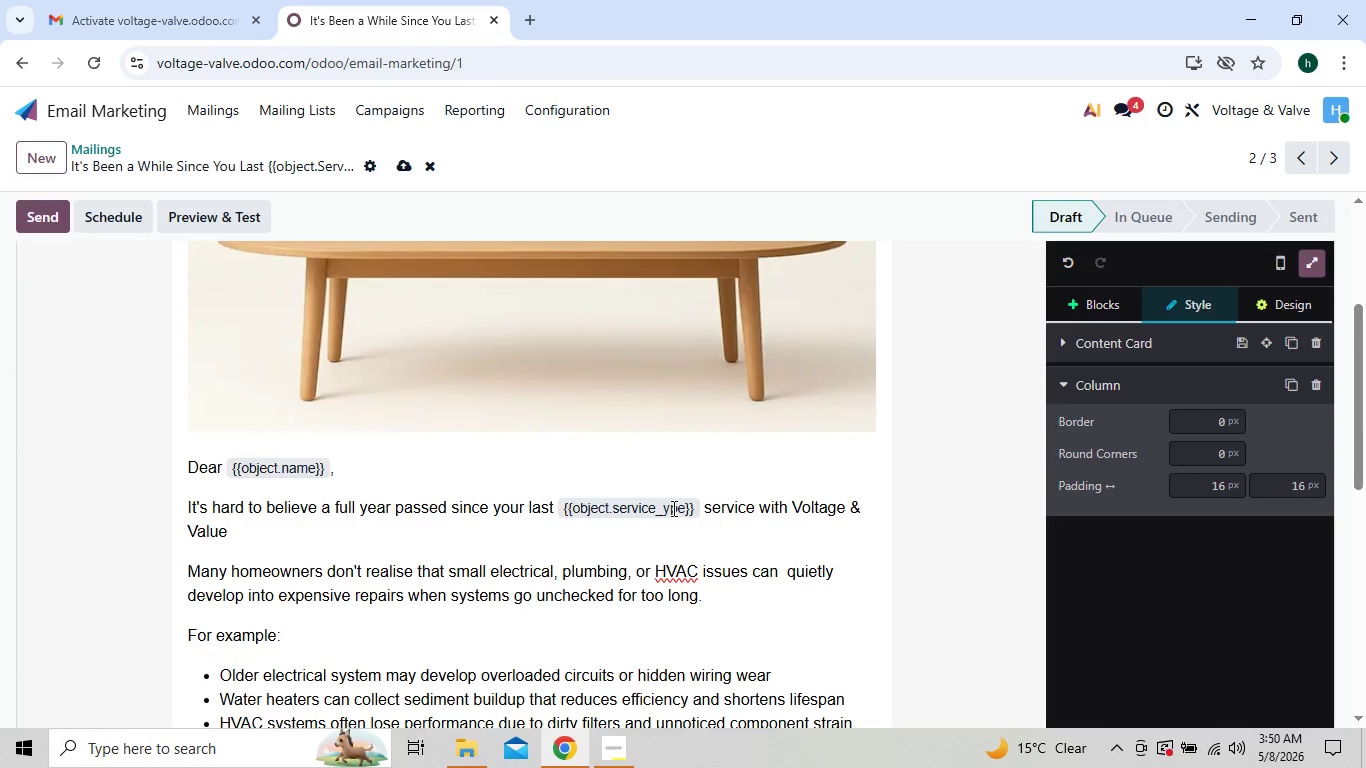 
key(T)
 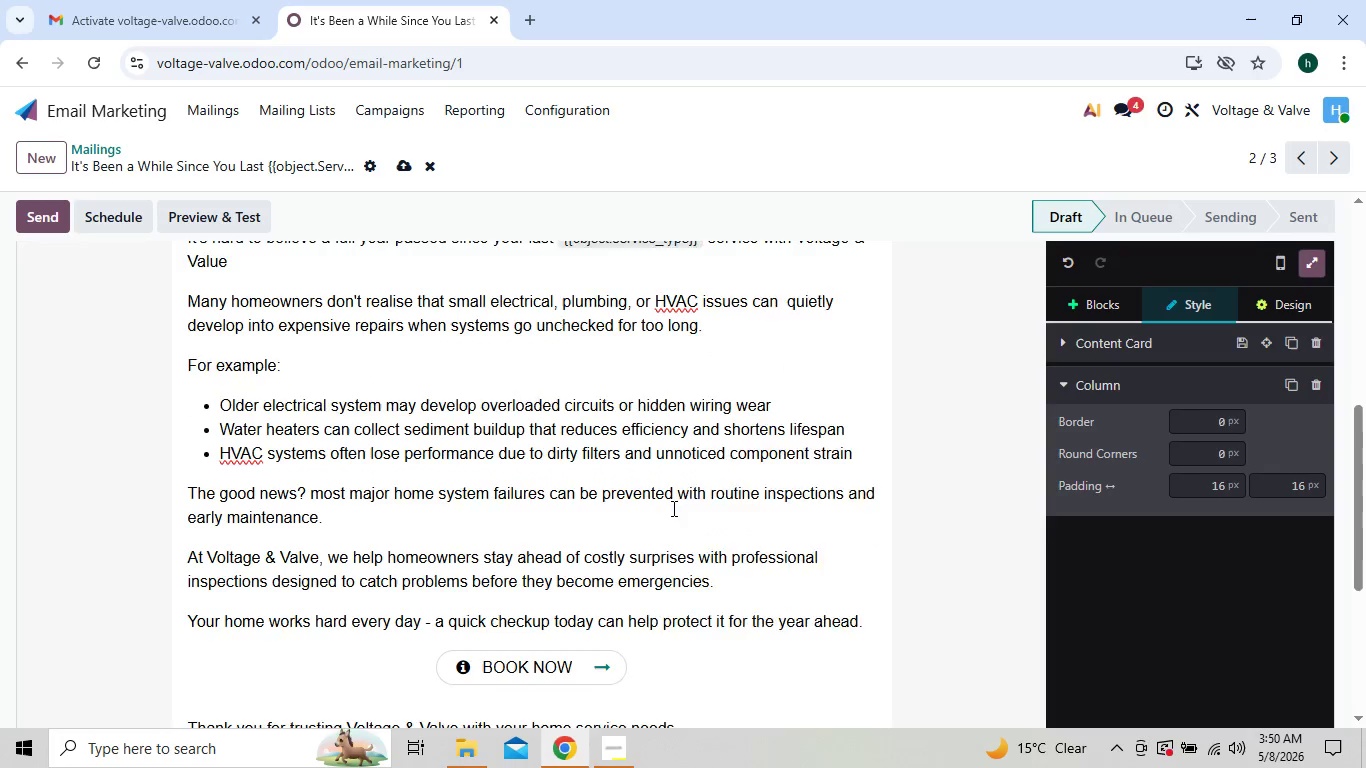 
wait(8.02)
 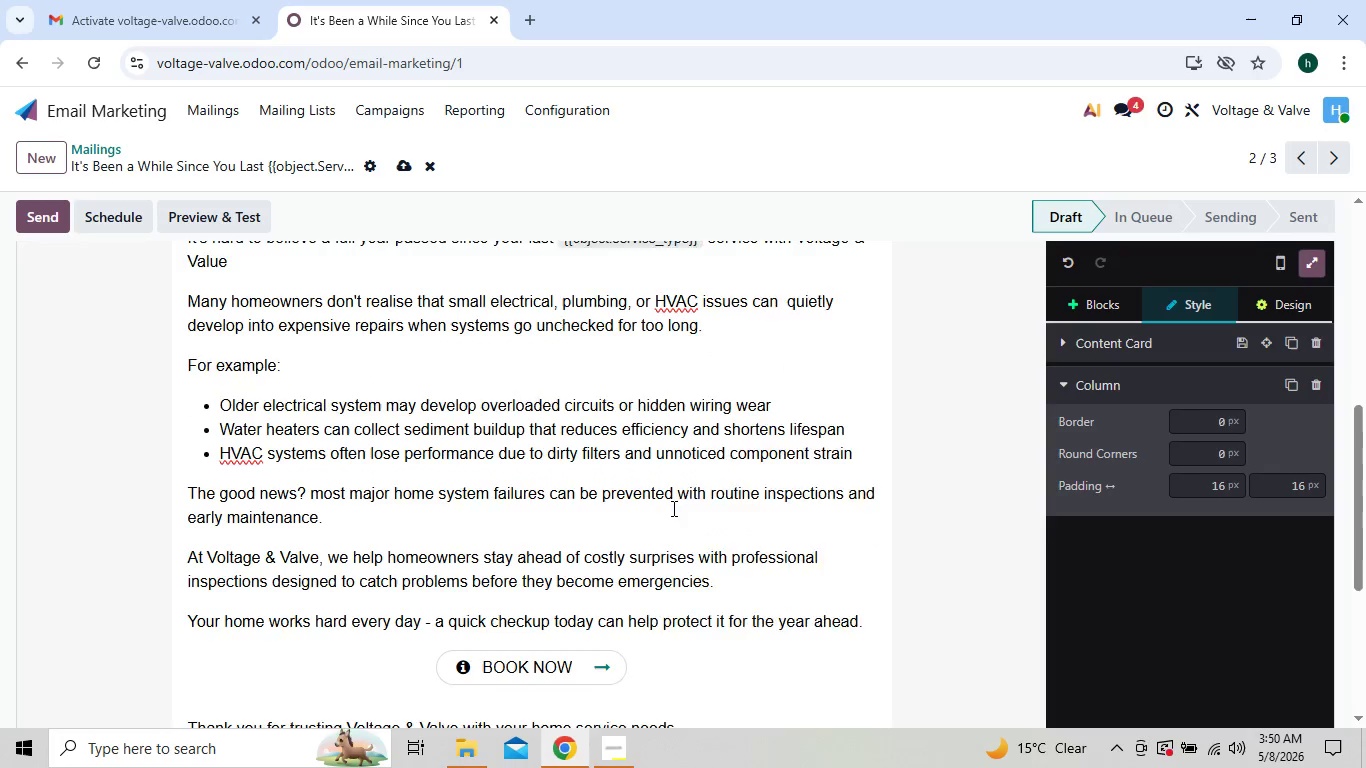 
left_click([397, 168])
 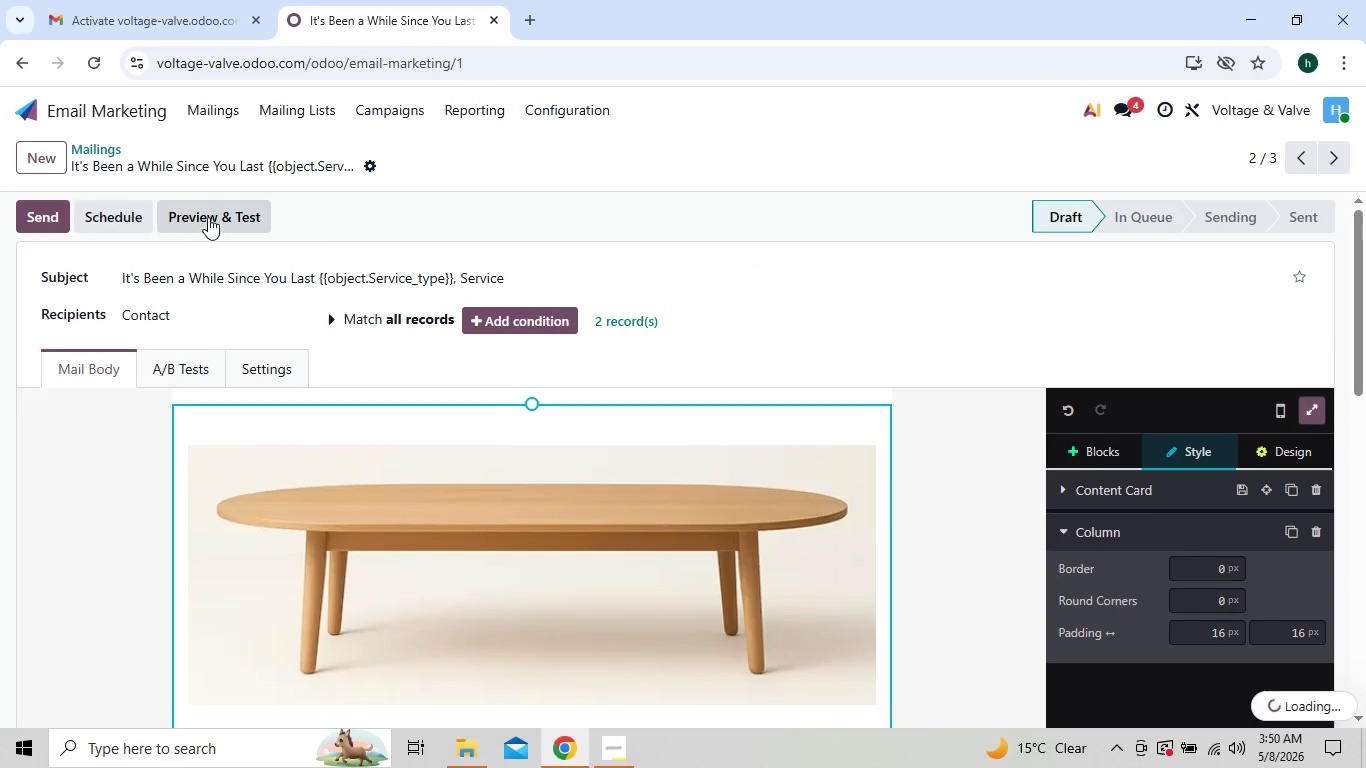 
left_click([216, 215])
 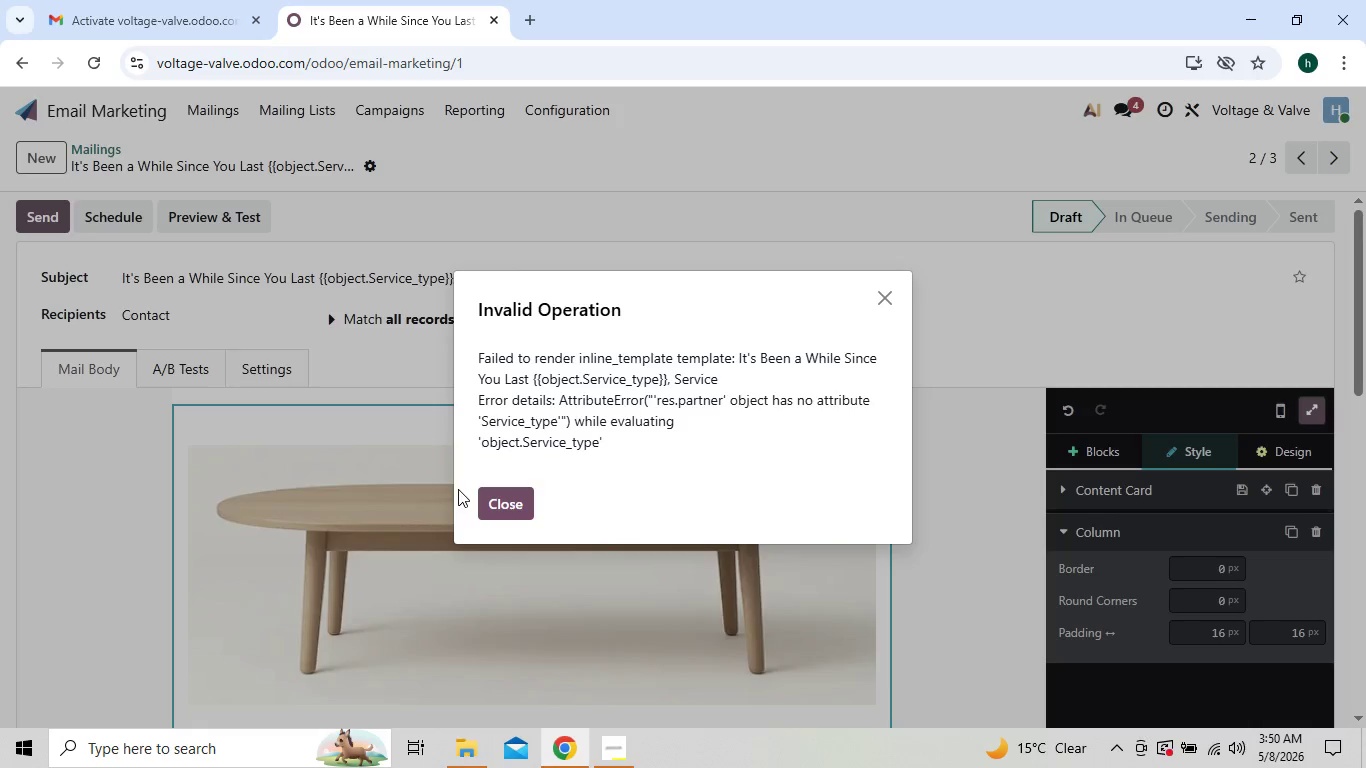 
left_click([489, 502])
 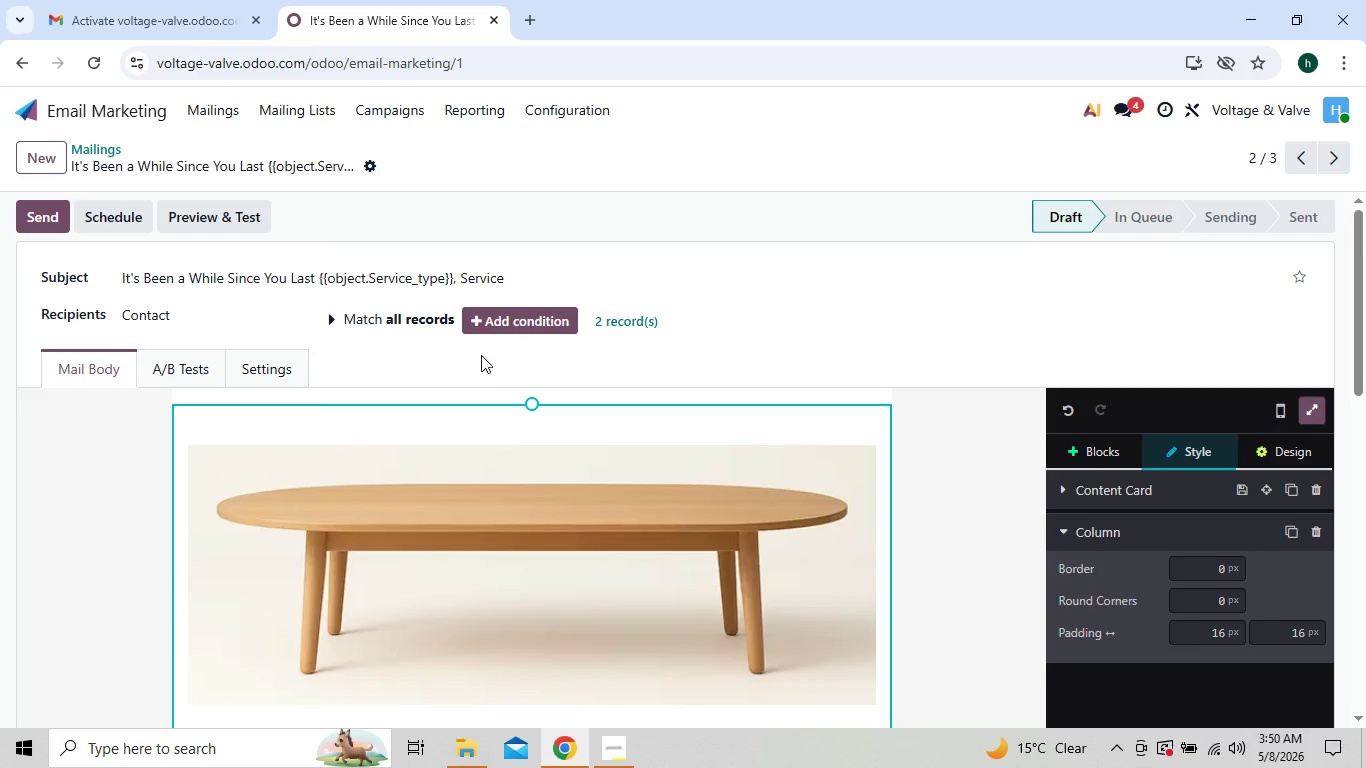 
left_click([498, 328])
 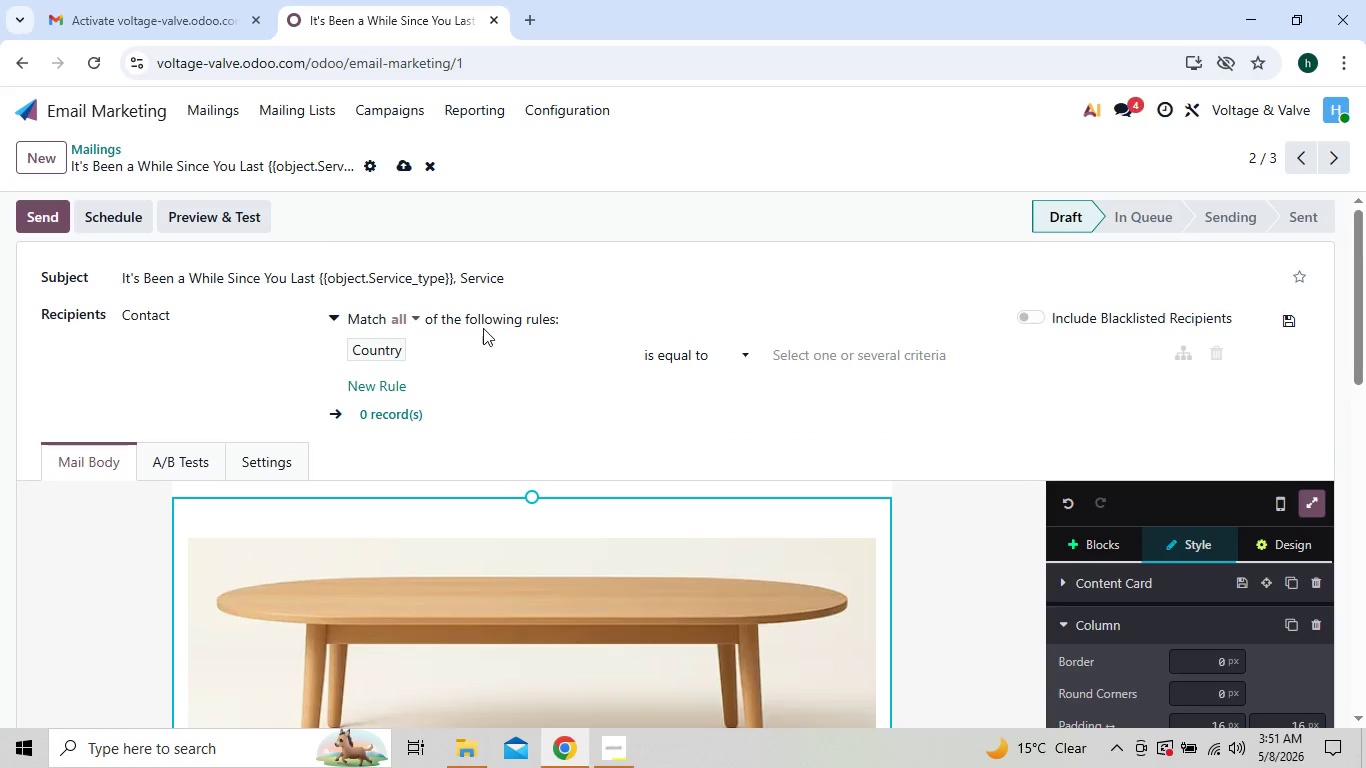 
left_click([388, 347])
 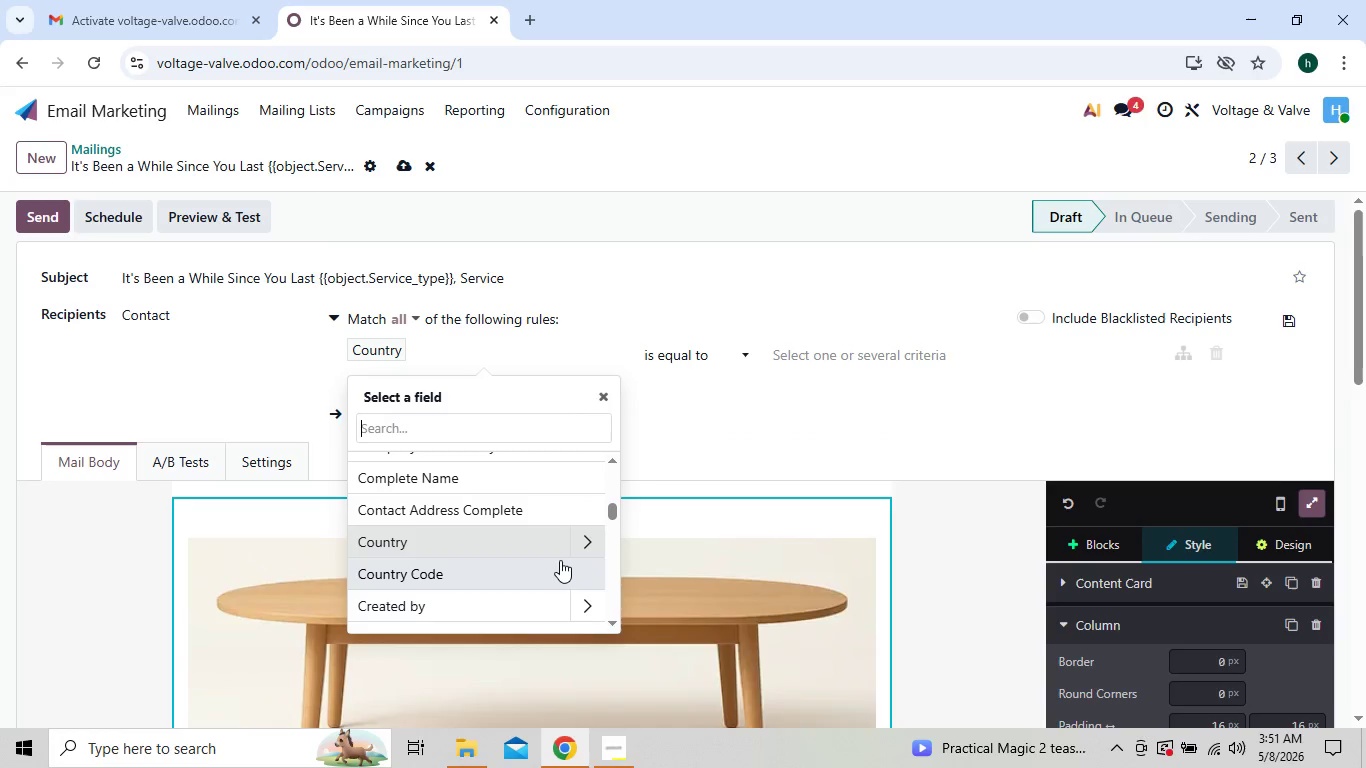 
mouse_move([579, 571])
 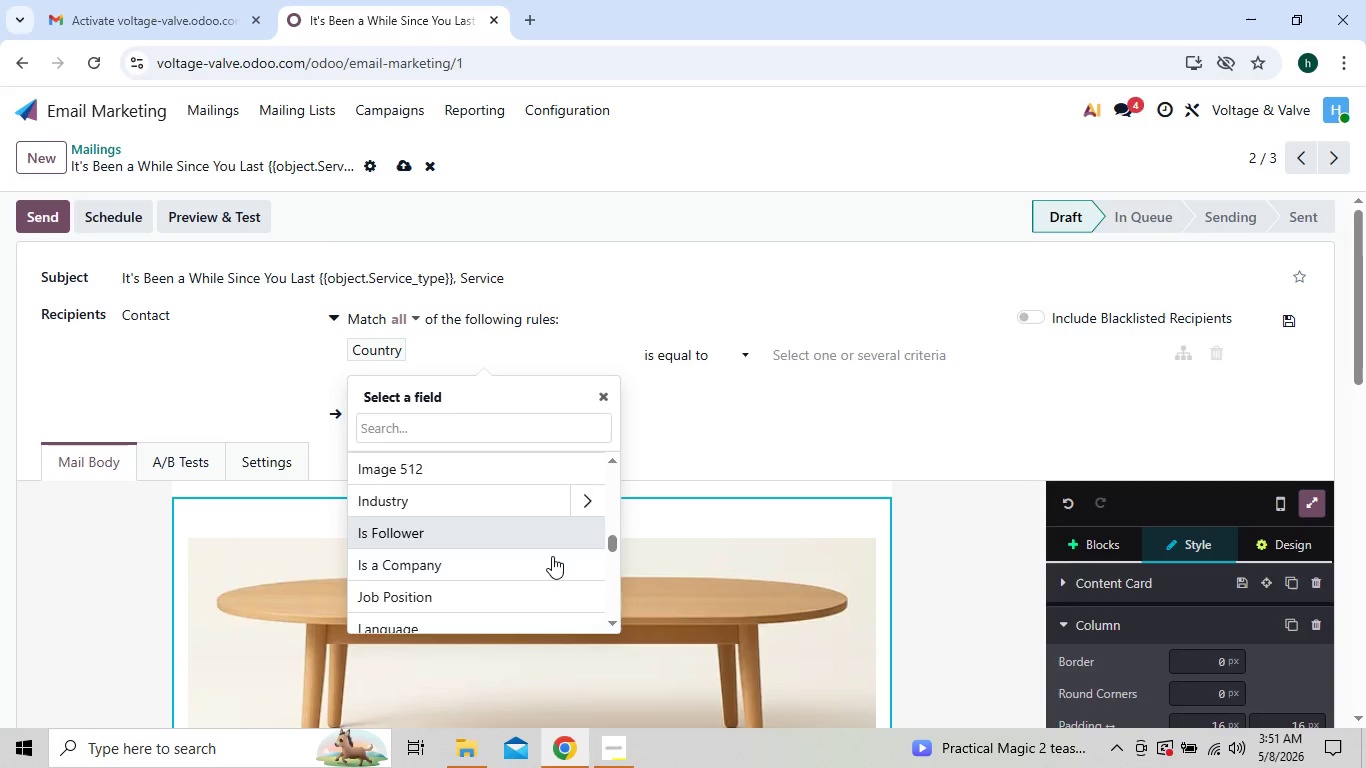 
wait(31.58)
 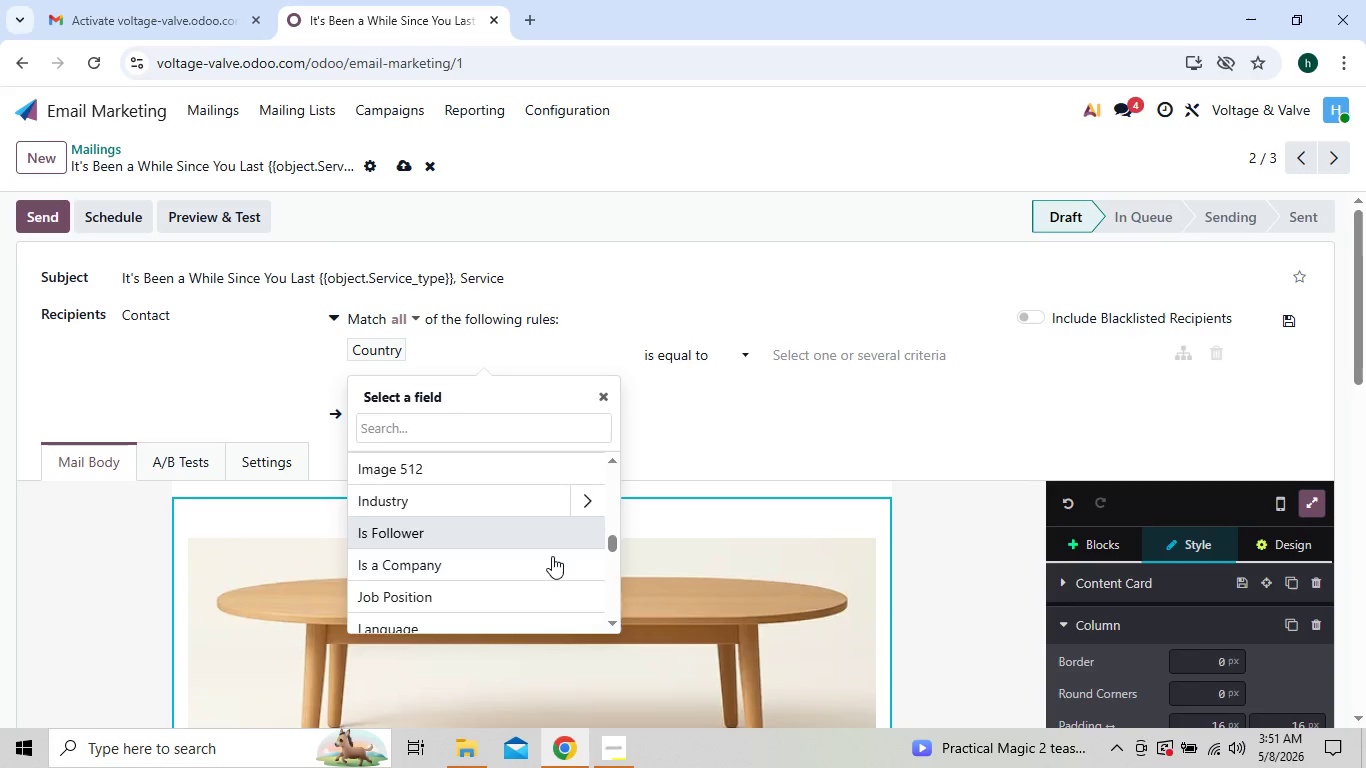 
left_click([588, 485])
 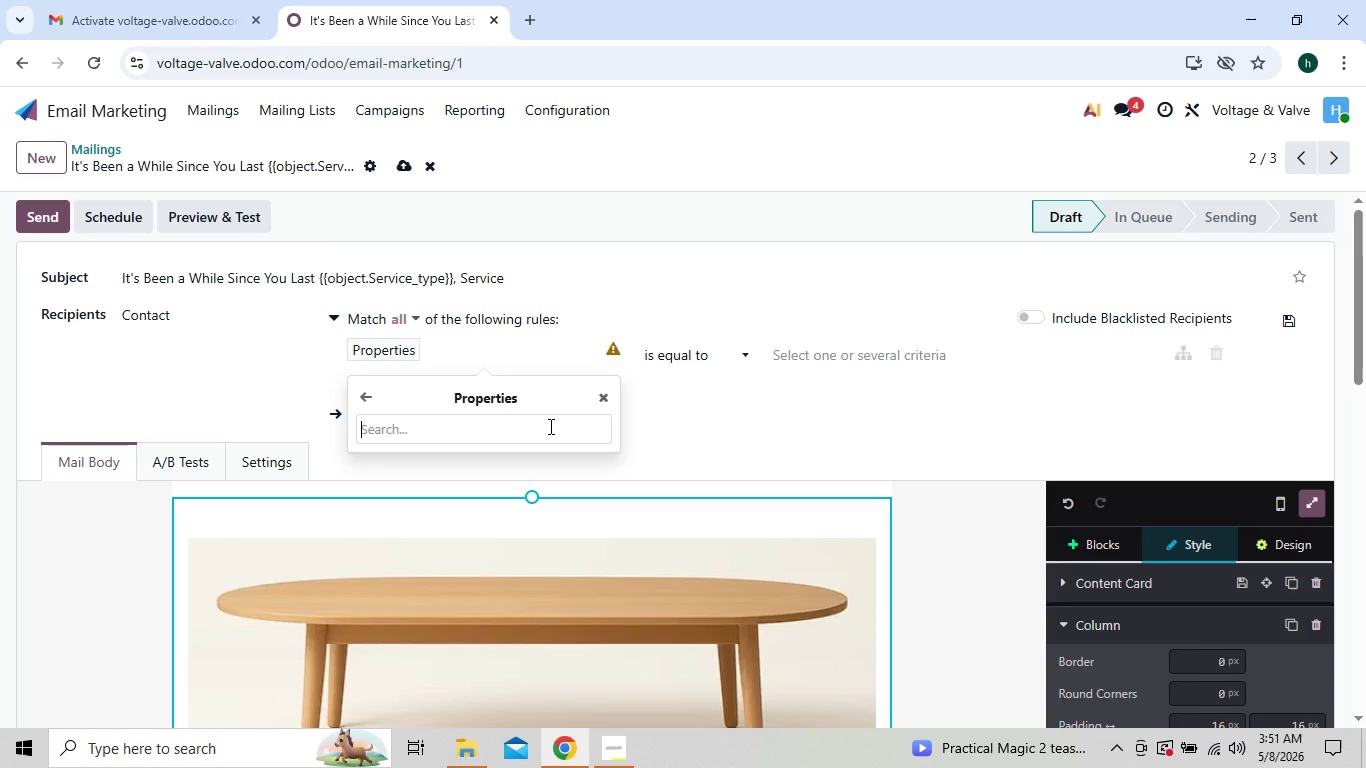 
type(serv)
 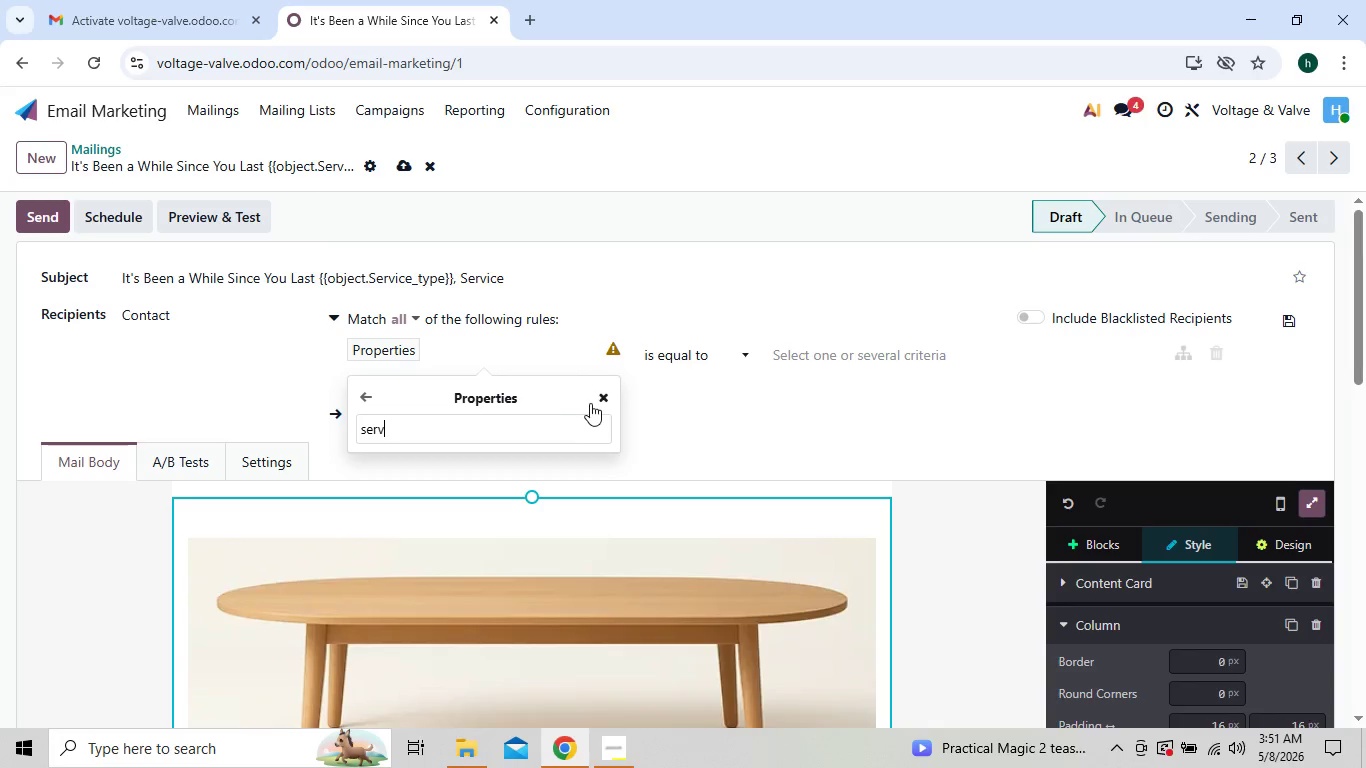 
left_click([604, 395])
 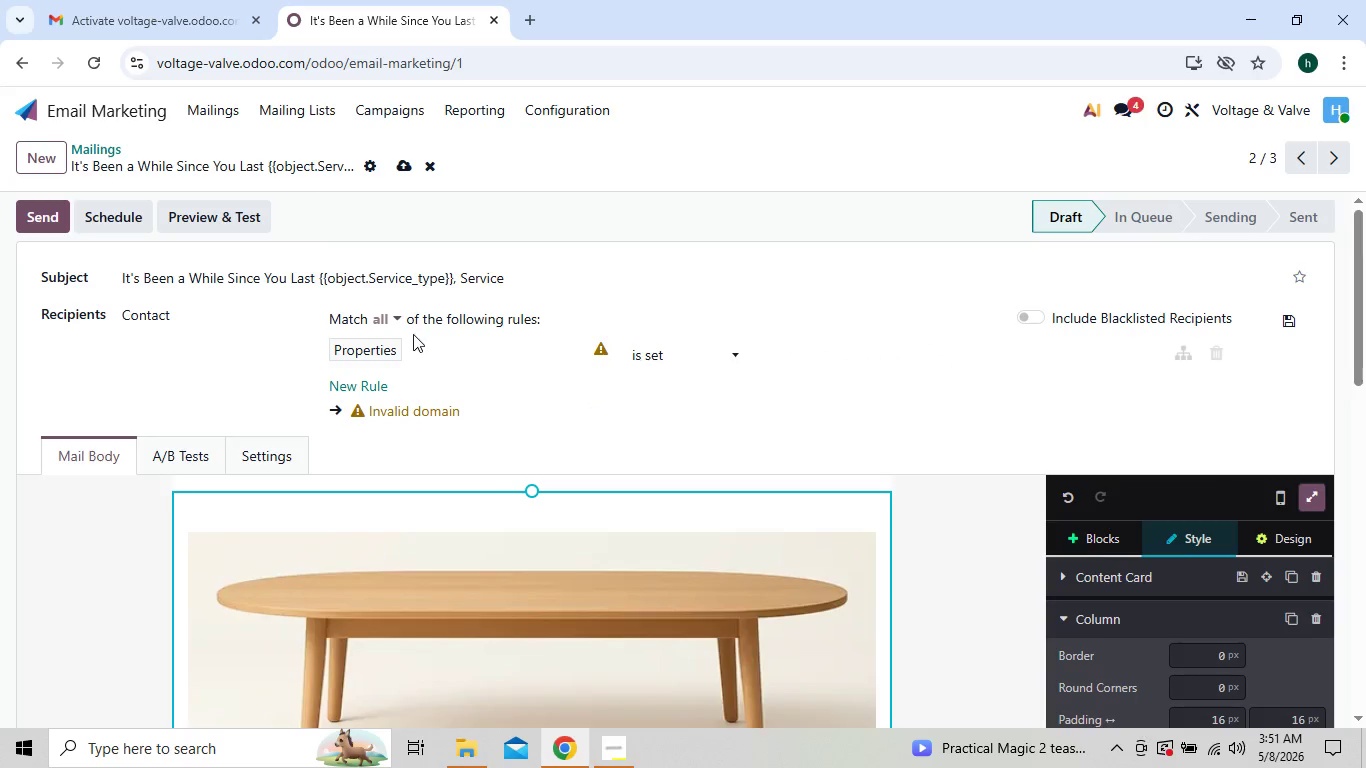 
left_click([392, 317])
 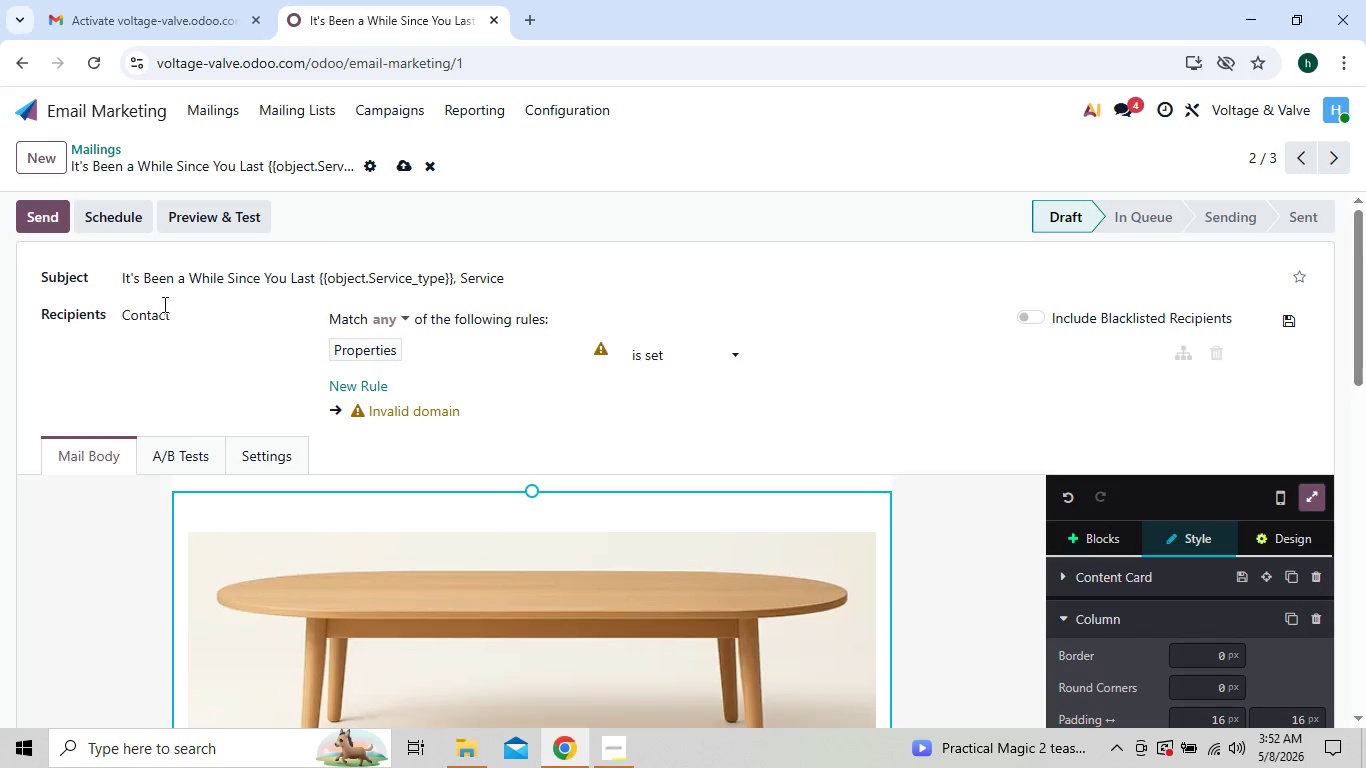 
left_click([163, 319])
 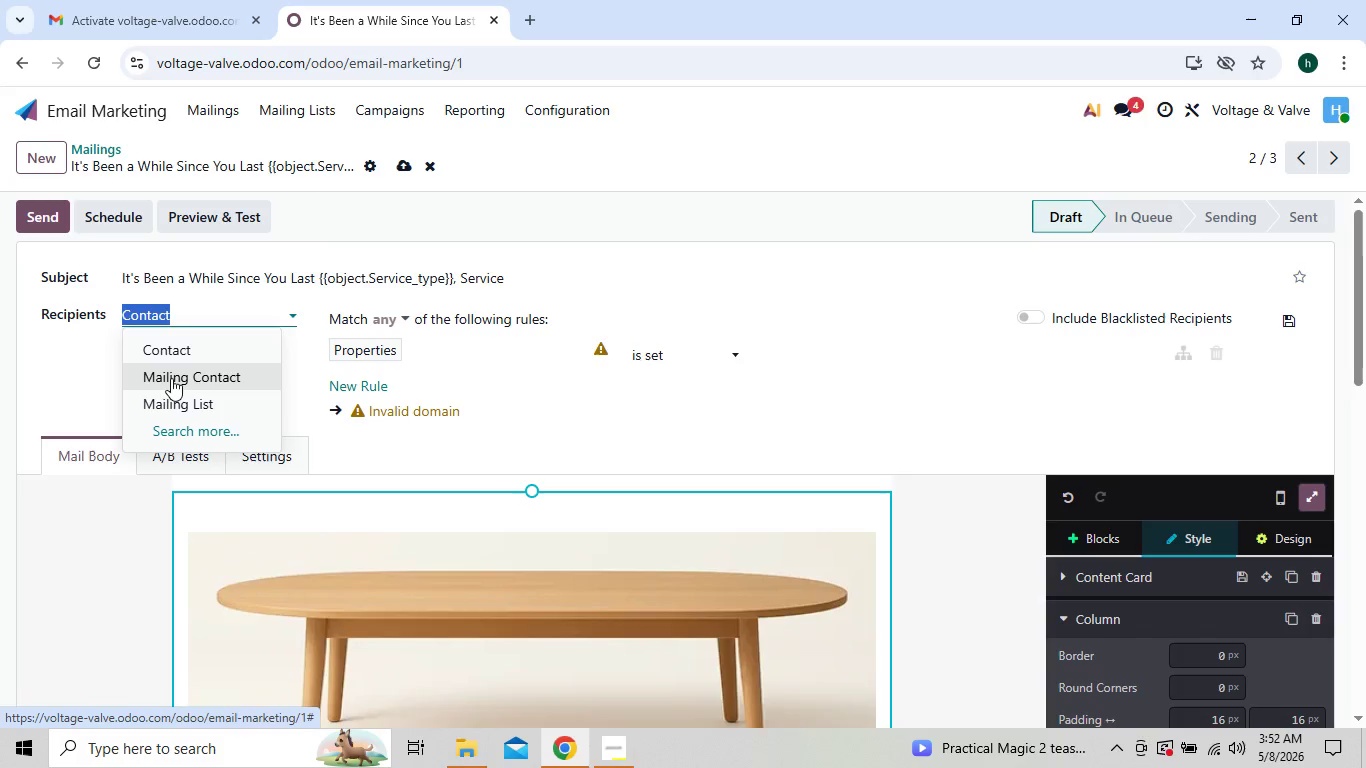 
left_click([174, 397])
 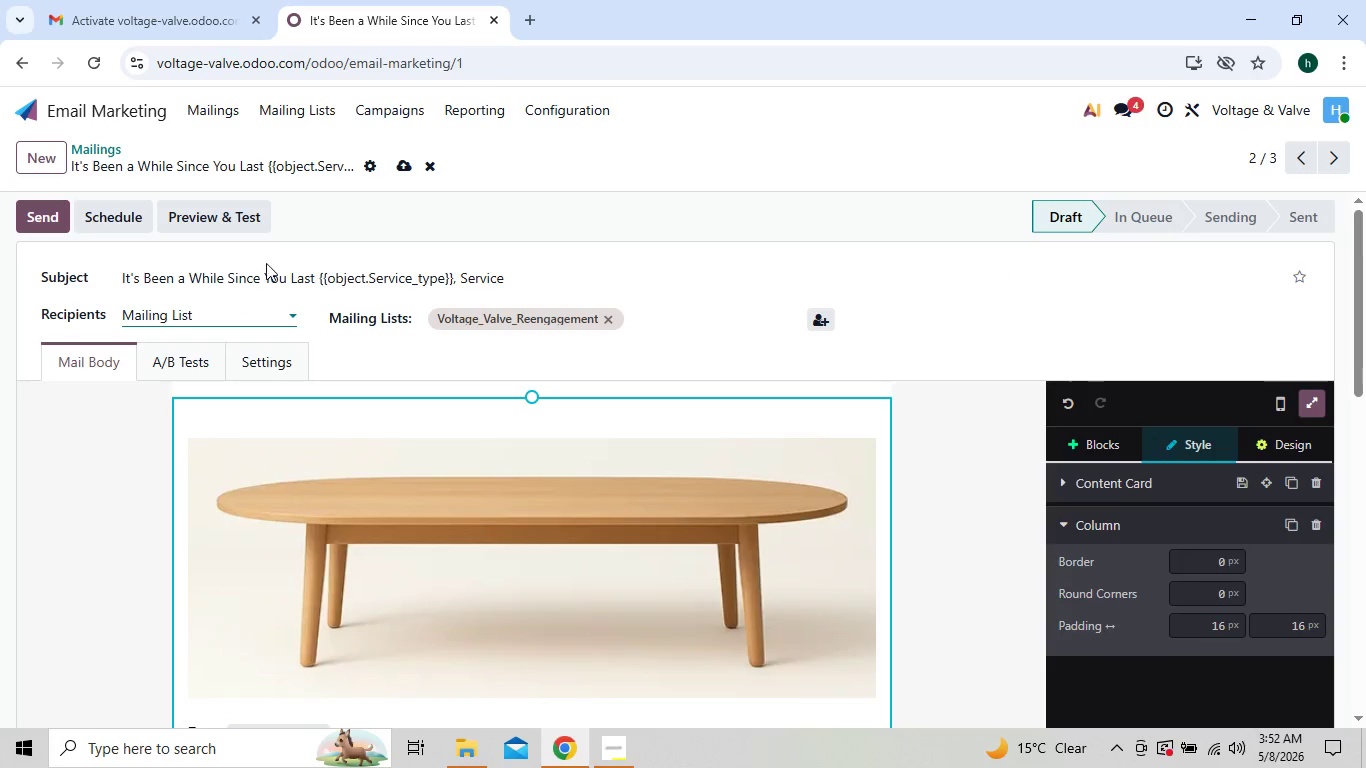 
left_click([233, 224])
 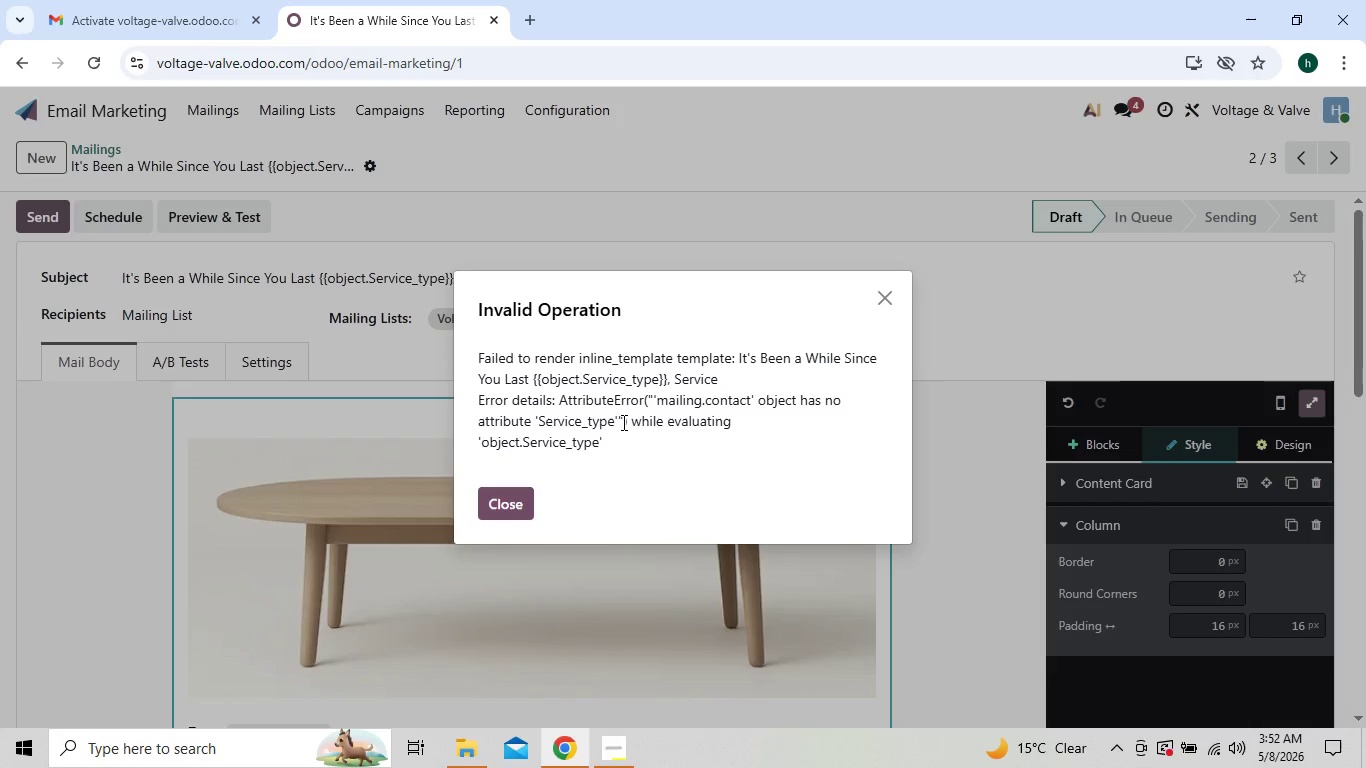 
wait(23.73)
 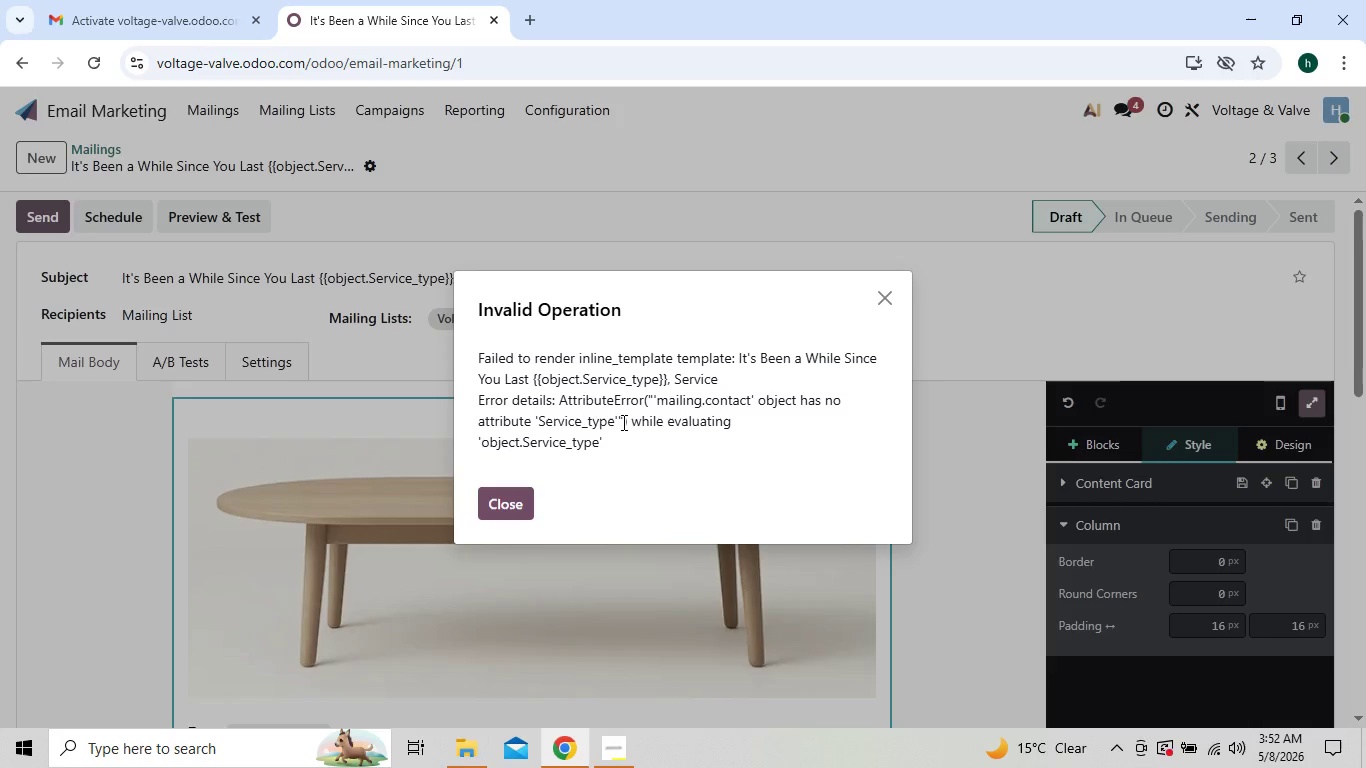 
left_click([877, 285])
 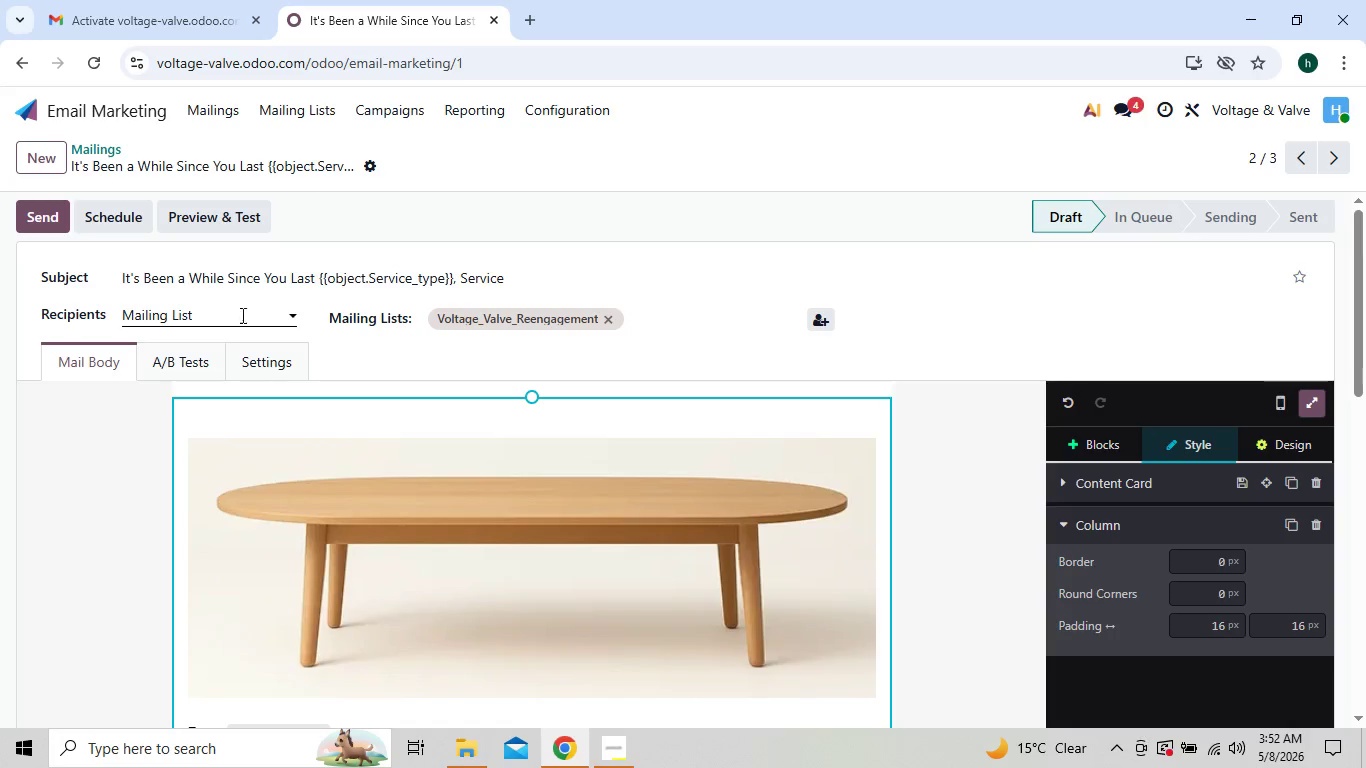 
left_click([202, 310])
 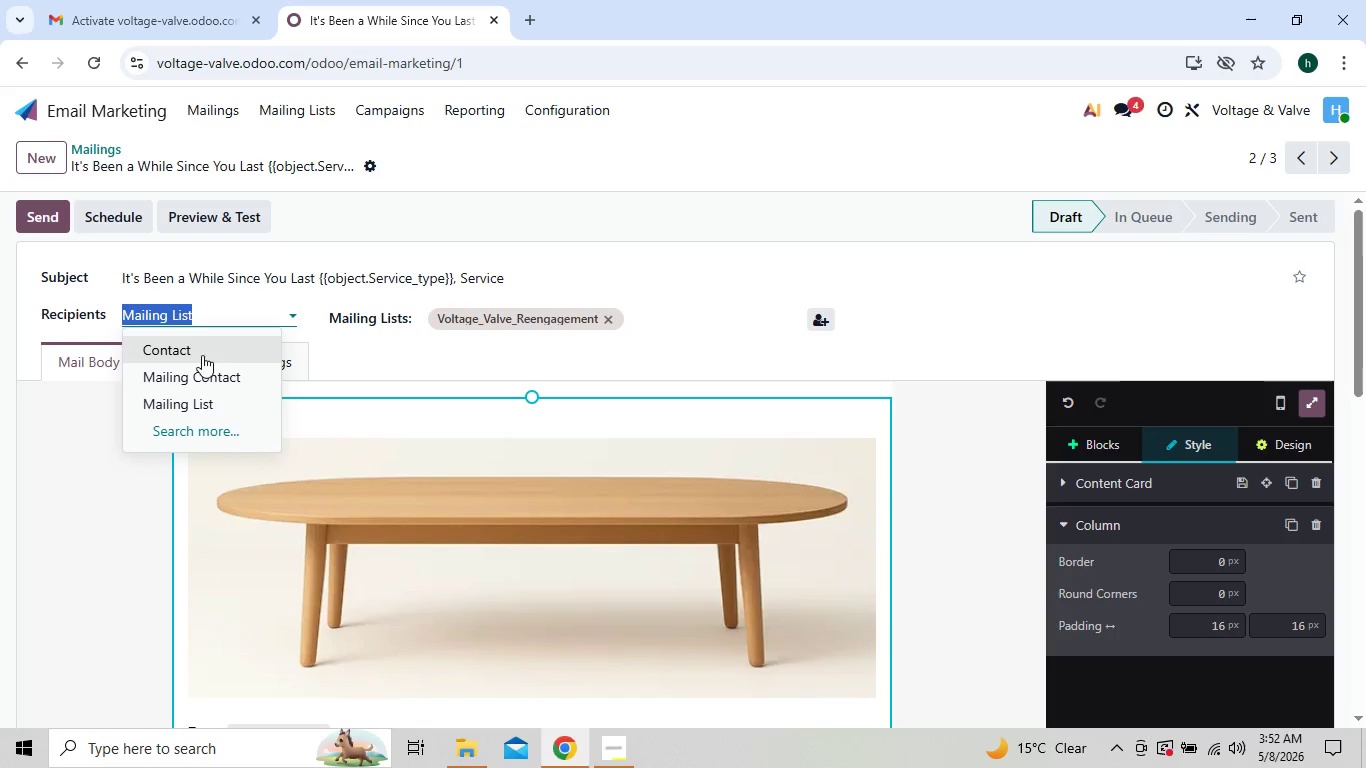 
left_click([204, 374])
 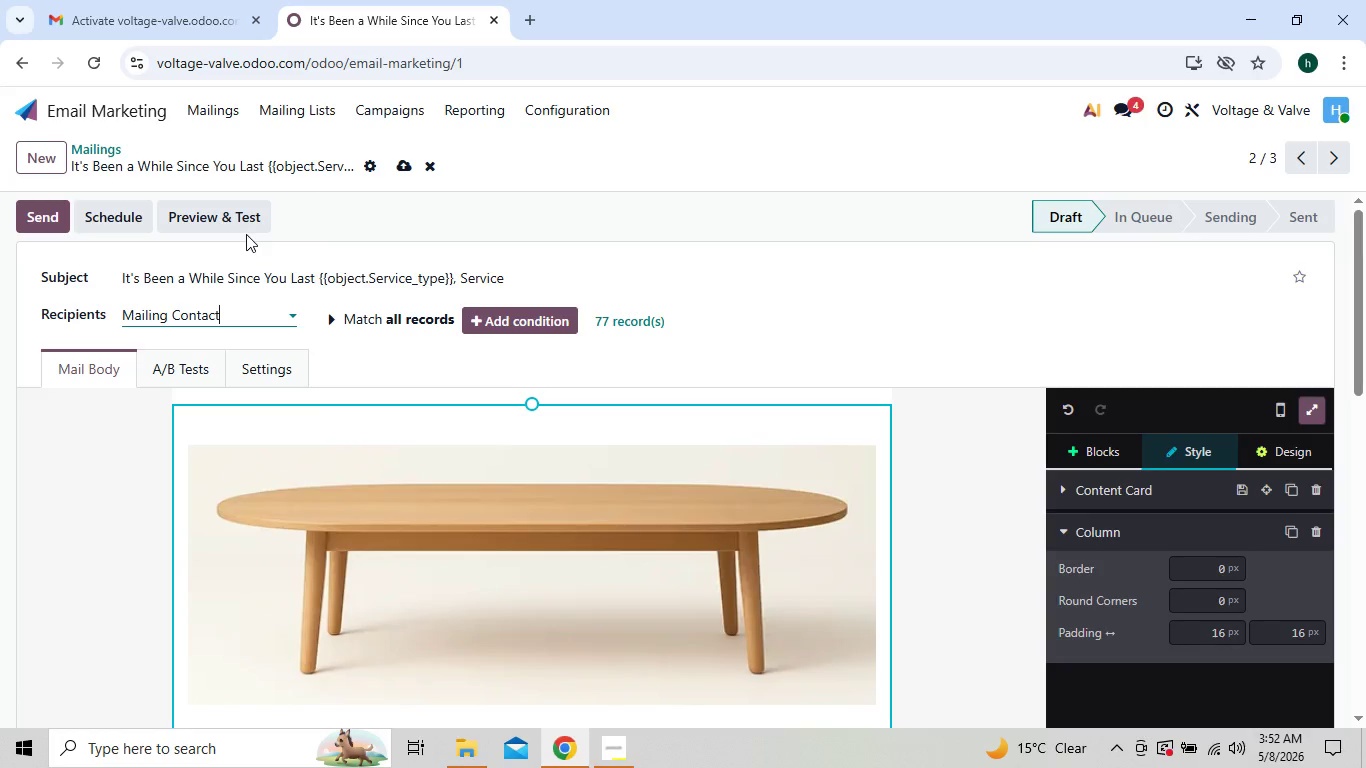 
wait(5.23)
 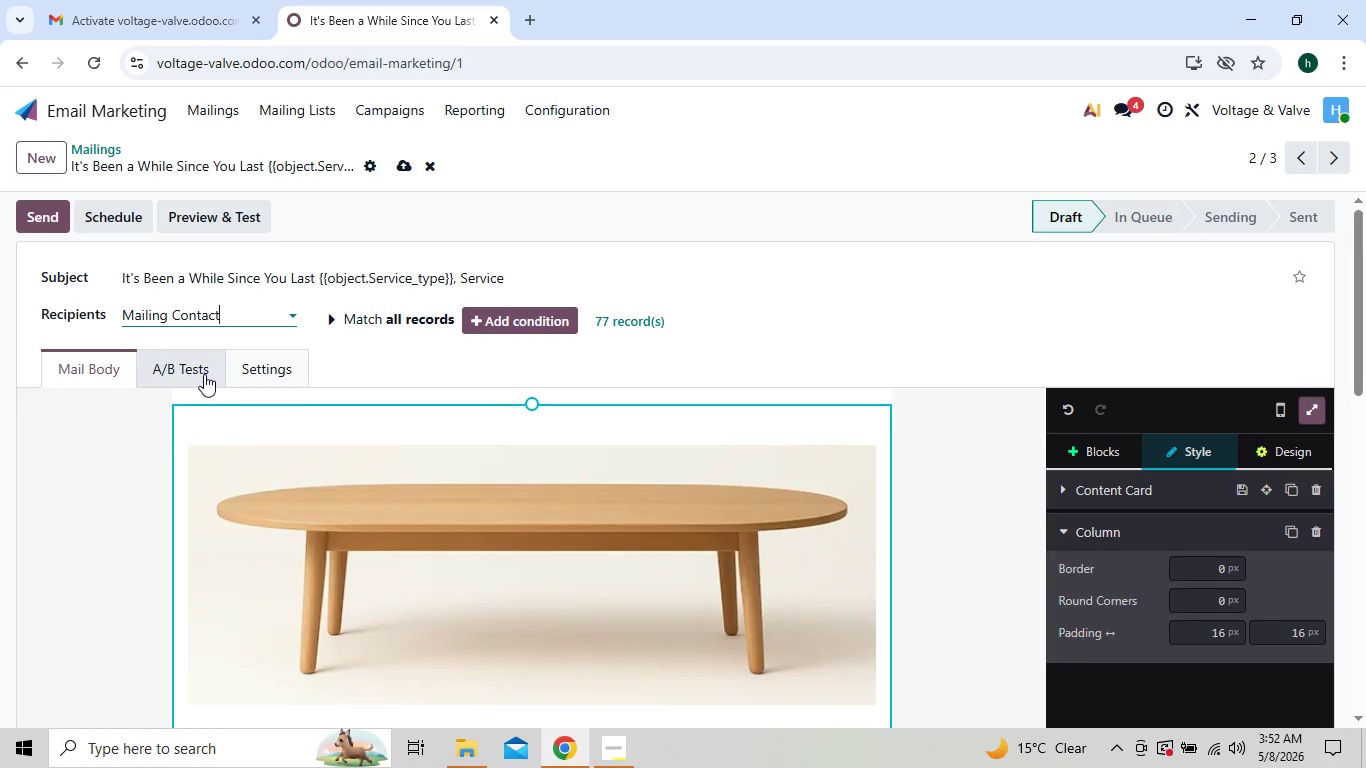 
left_click([231, 220])
 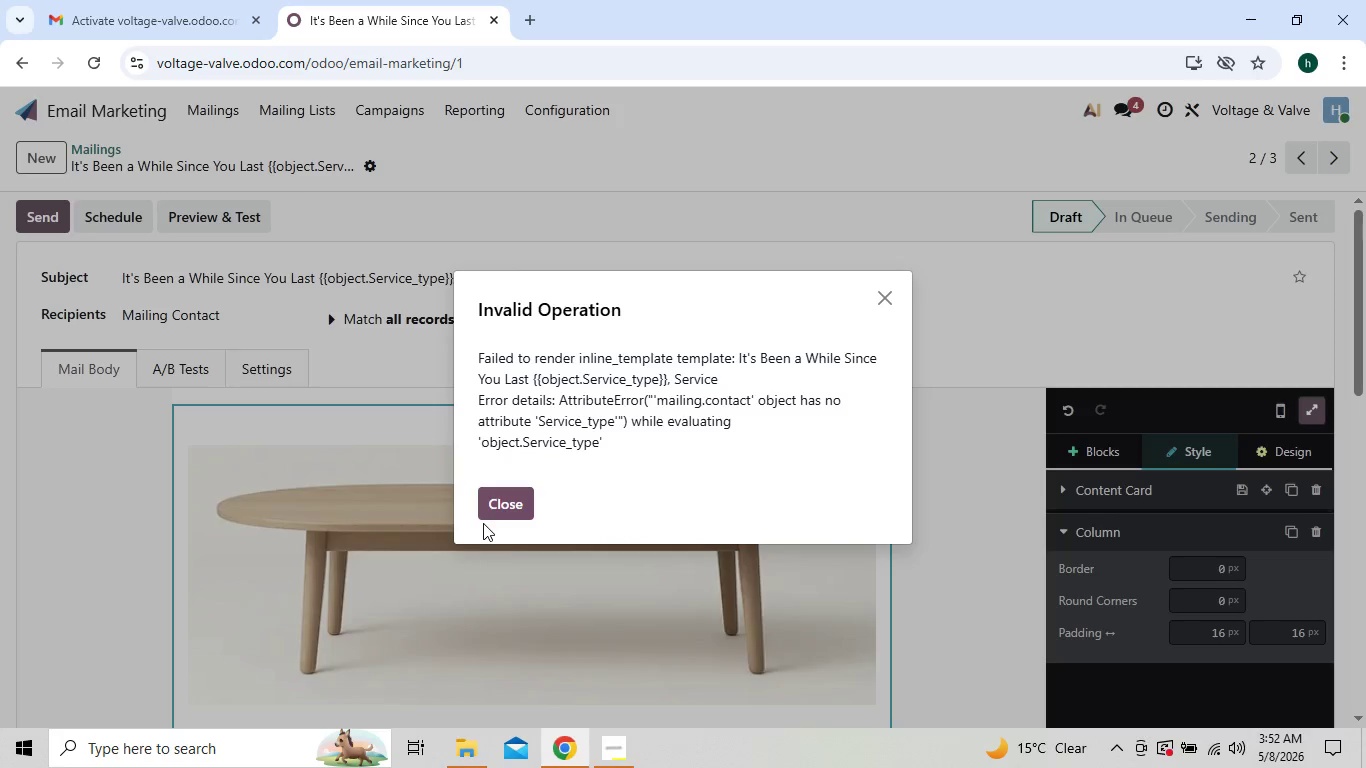 
left_click([501, 513])
 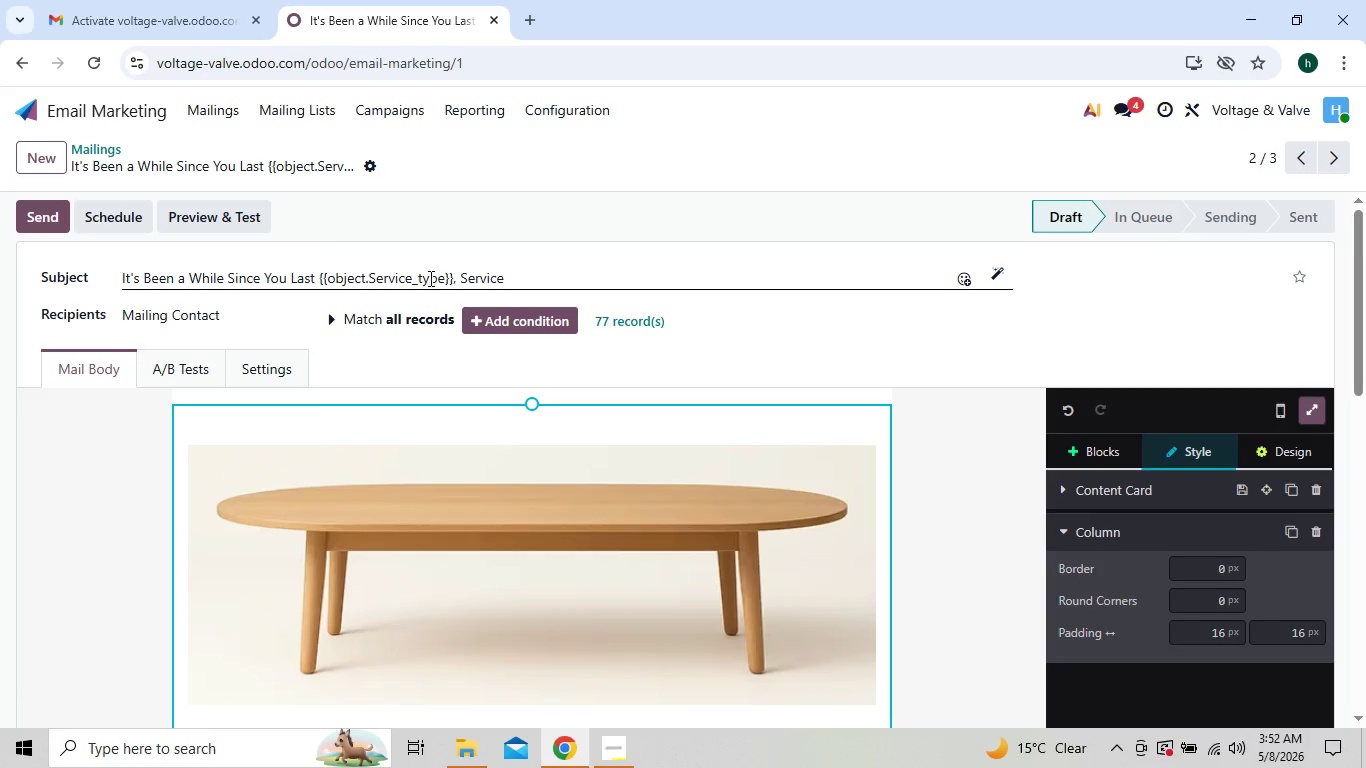 
left_click([422, 275])
 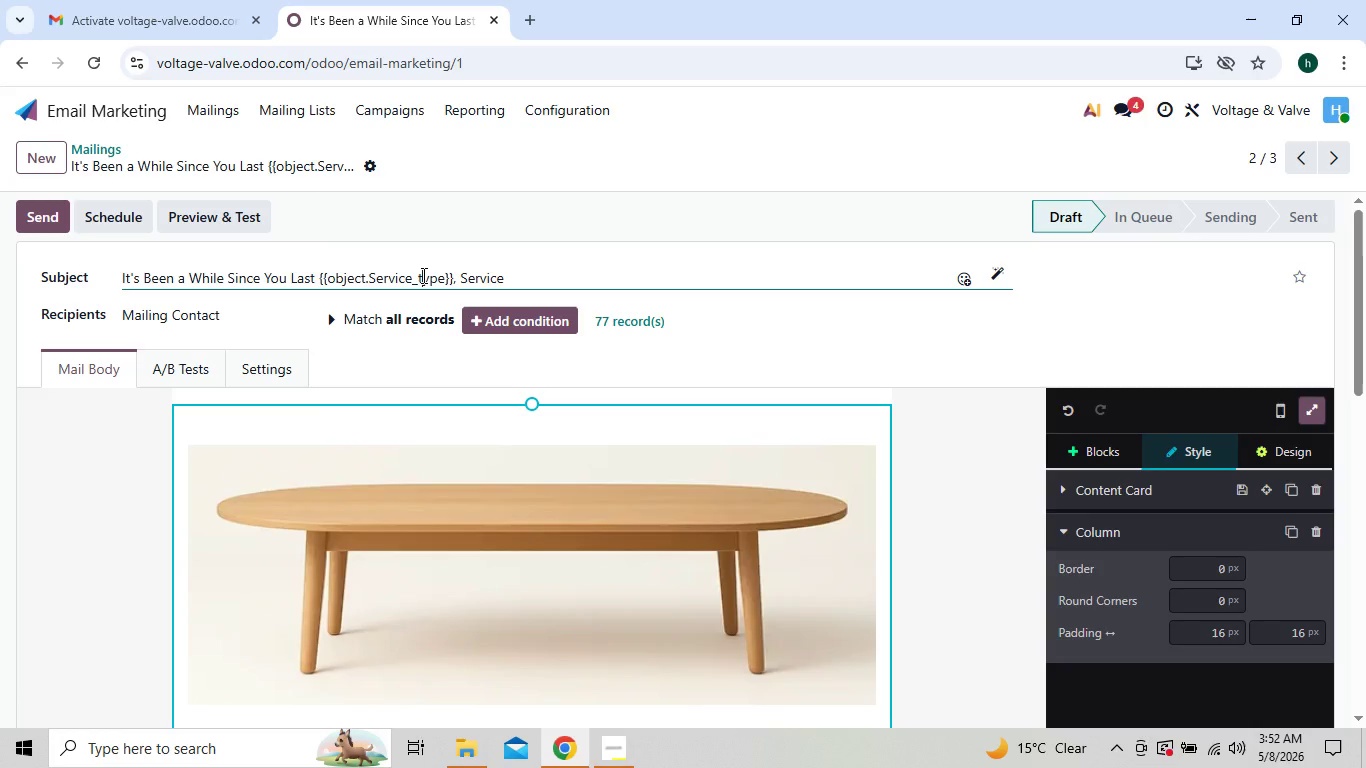 
key(Backspace)
 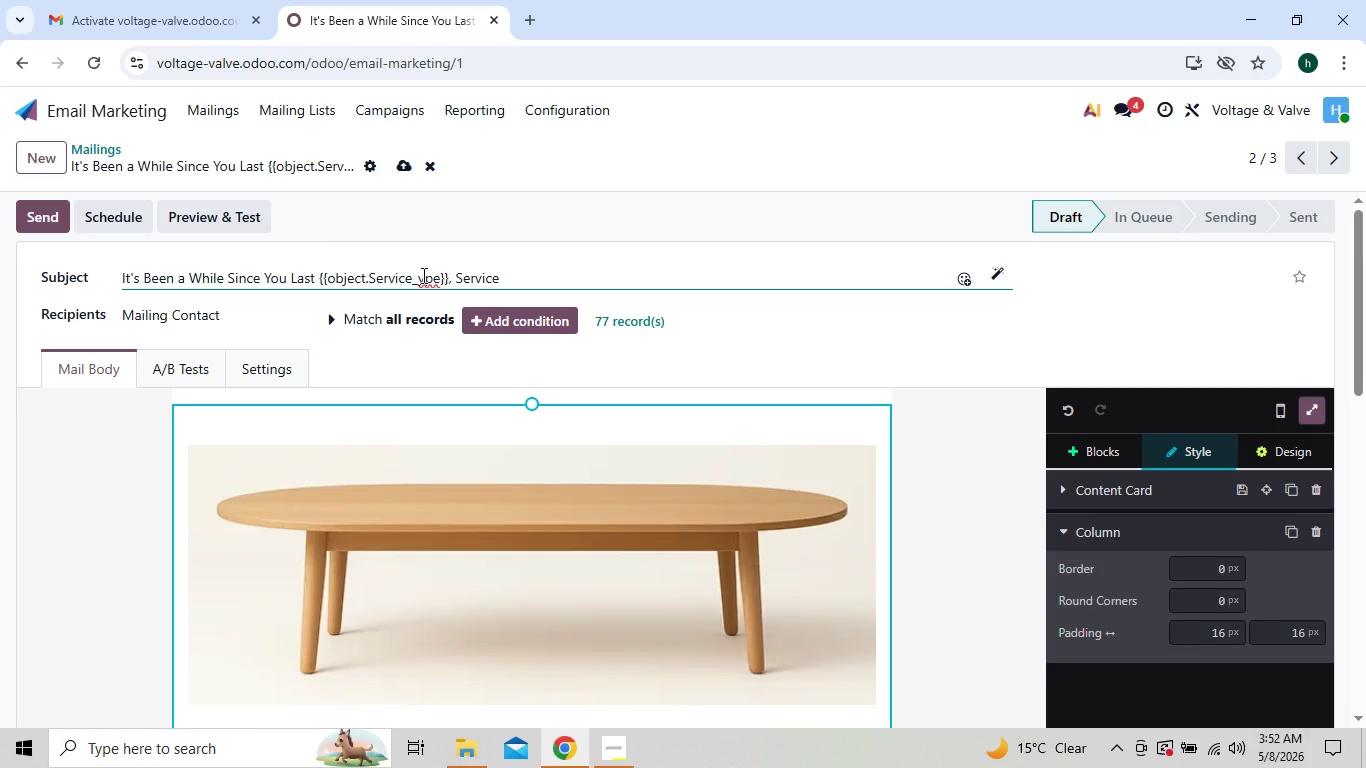 
key(Shift+T)
 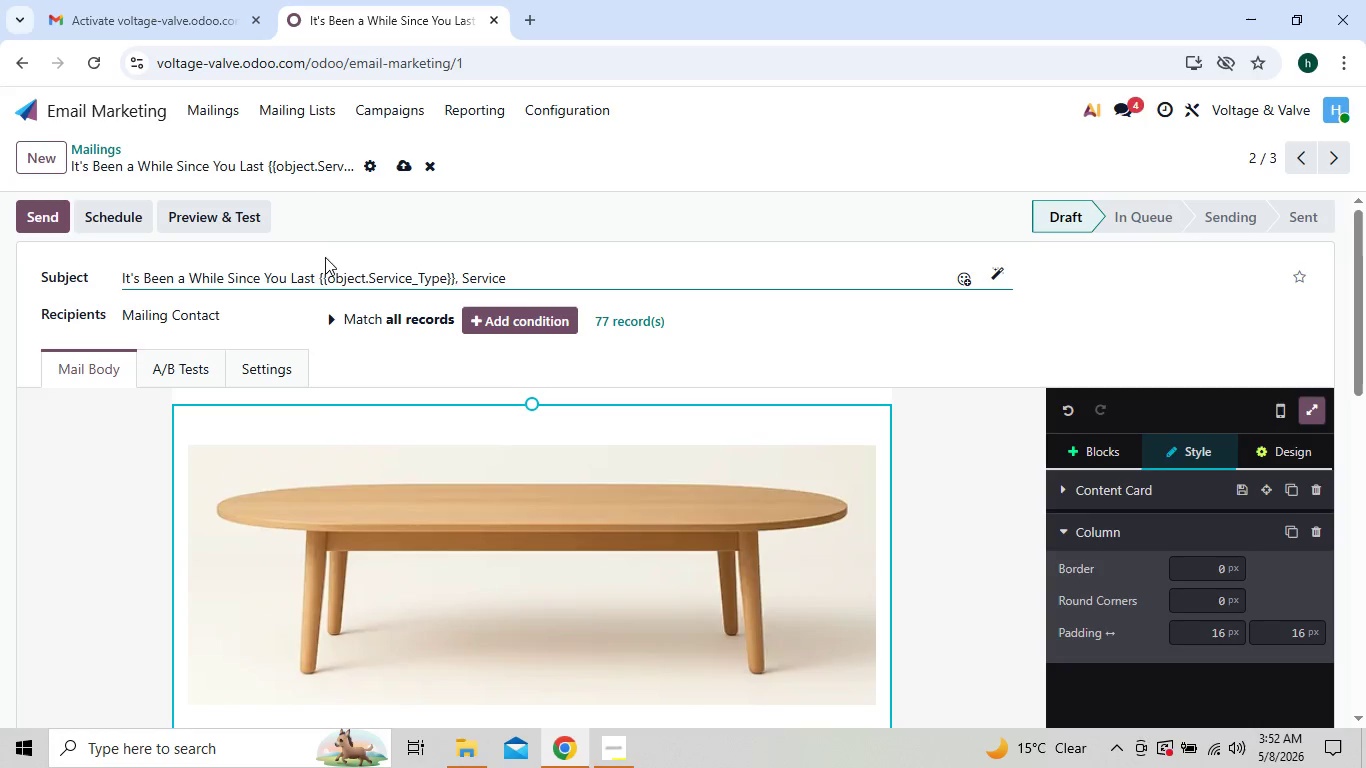 
left_click([406, 165])
 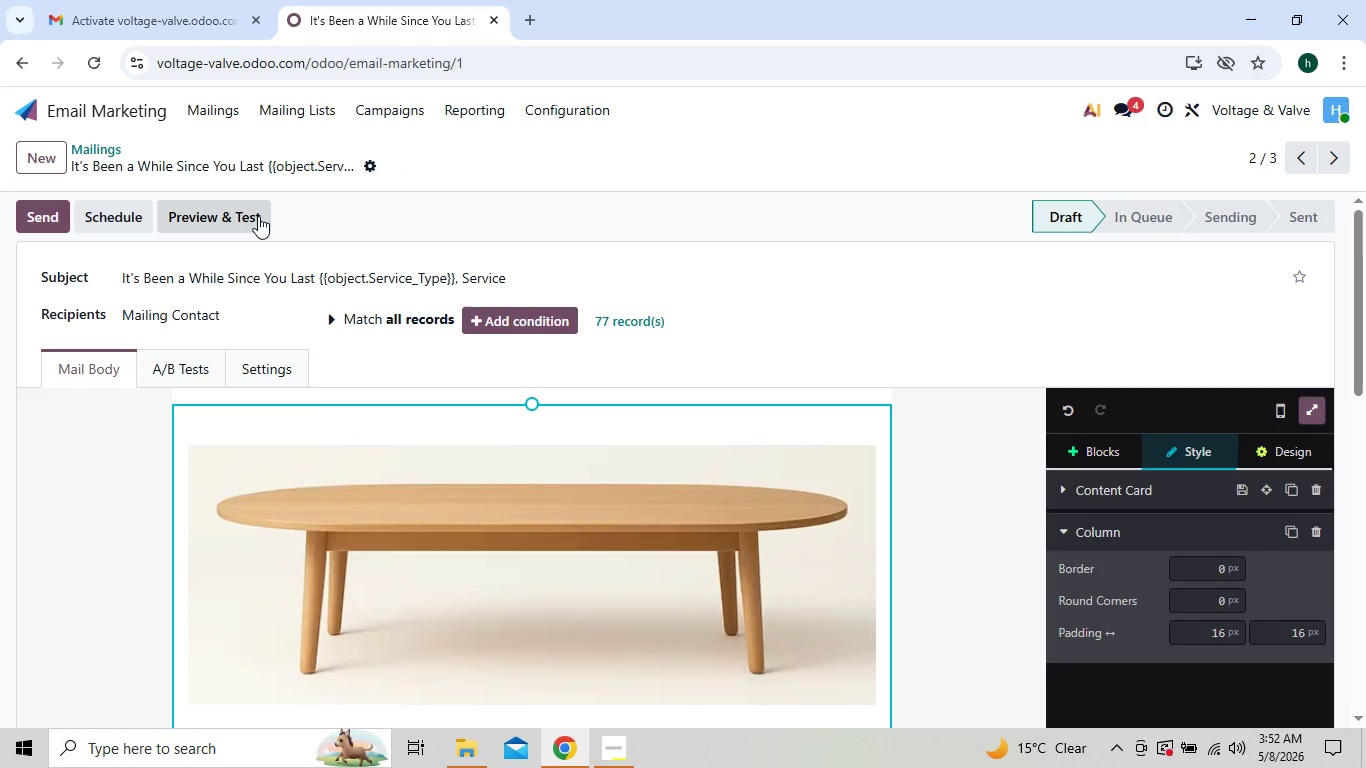 
left_click([233, 215])
 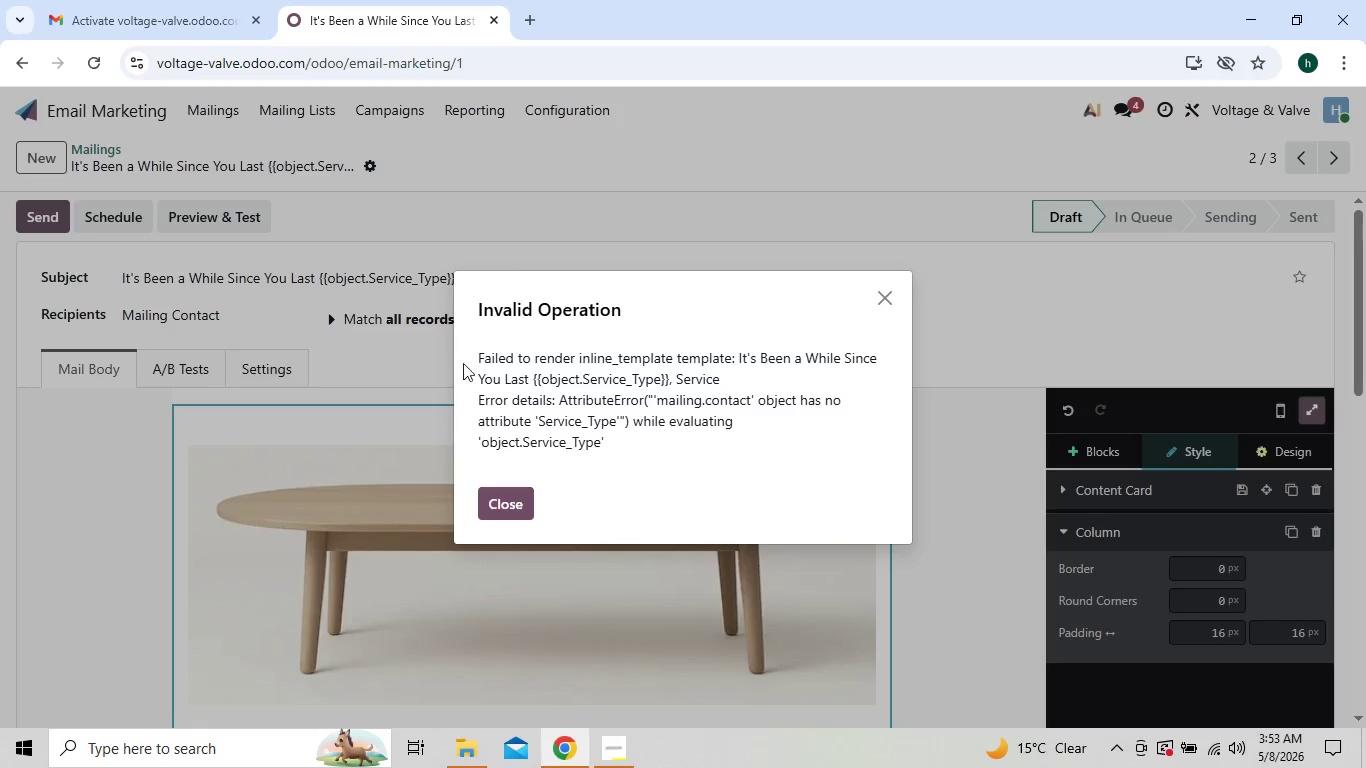 
left_click([501, 495])
 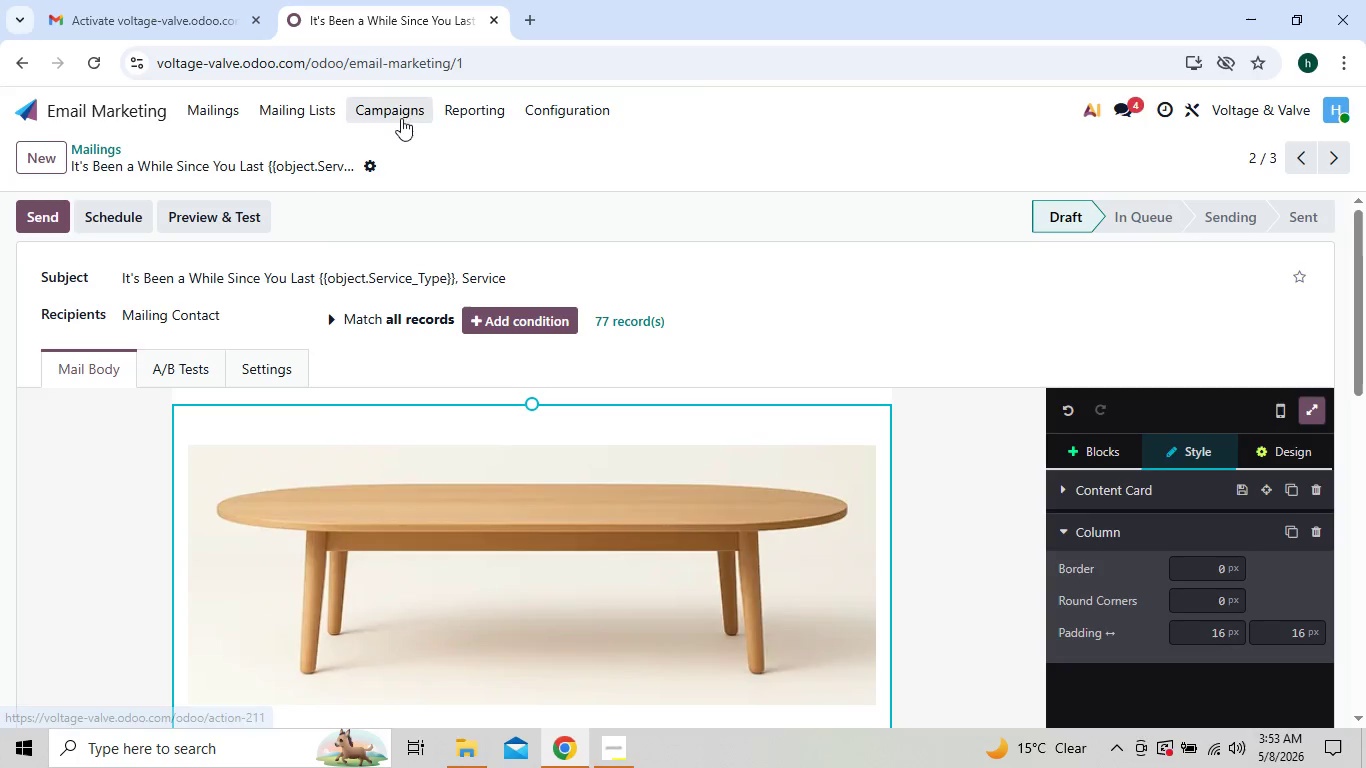 
left_click([323, 119])
 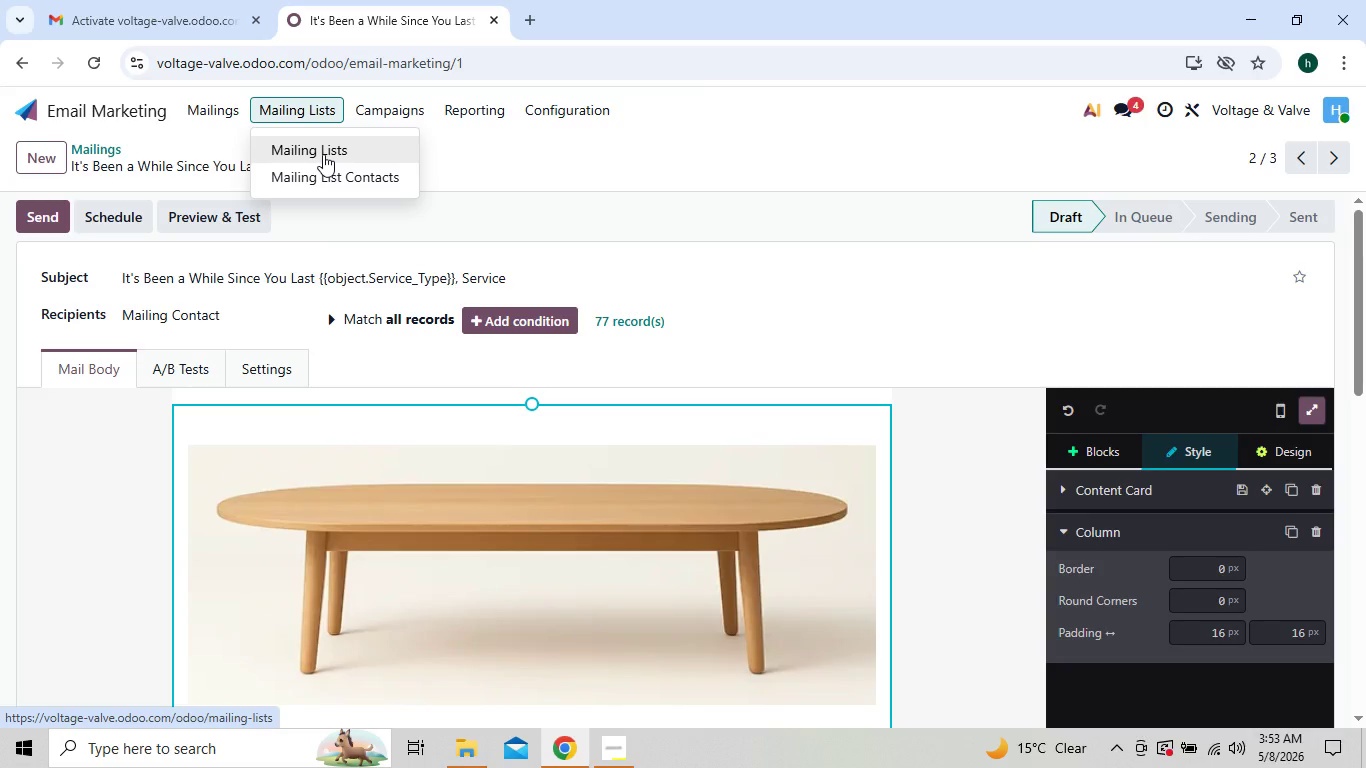 
left_click([323, 154])
 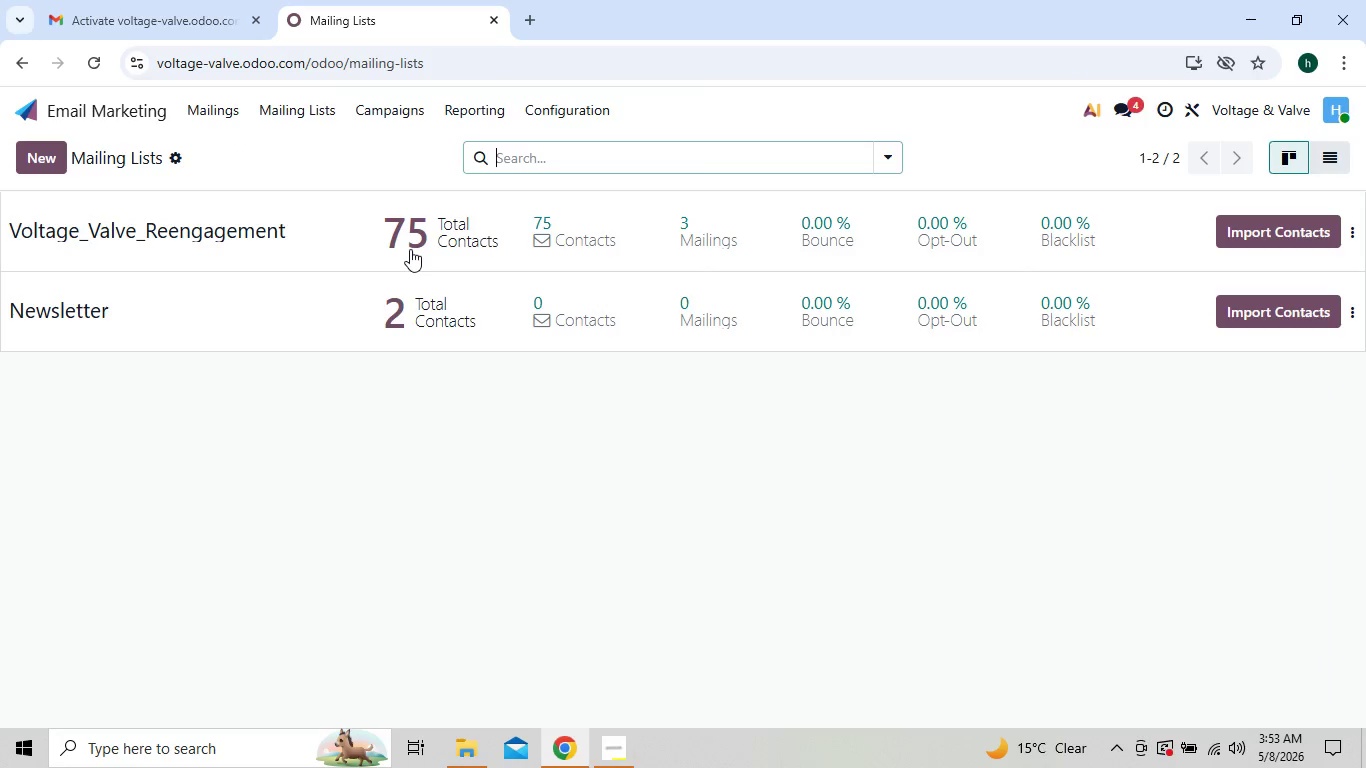 
left_click([410, 249])
 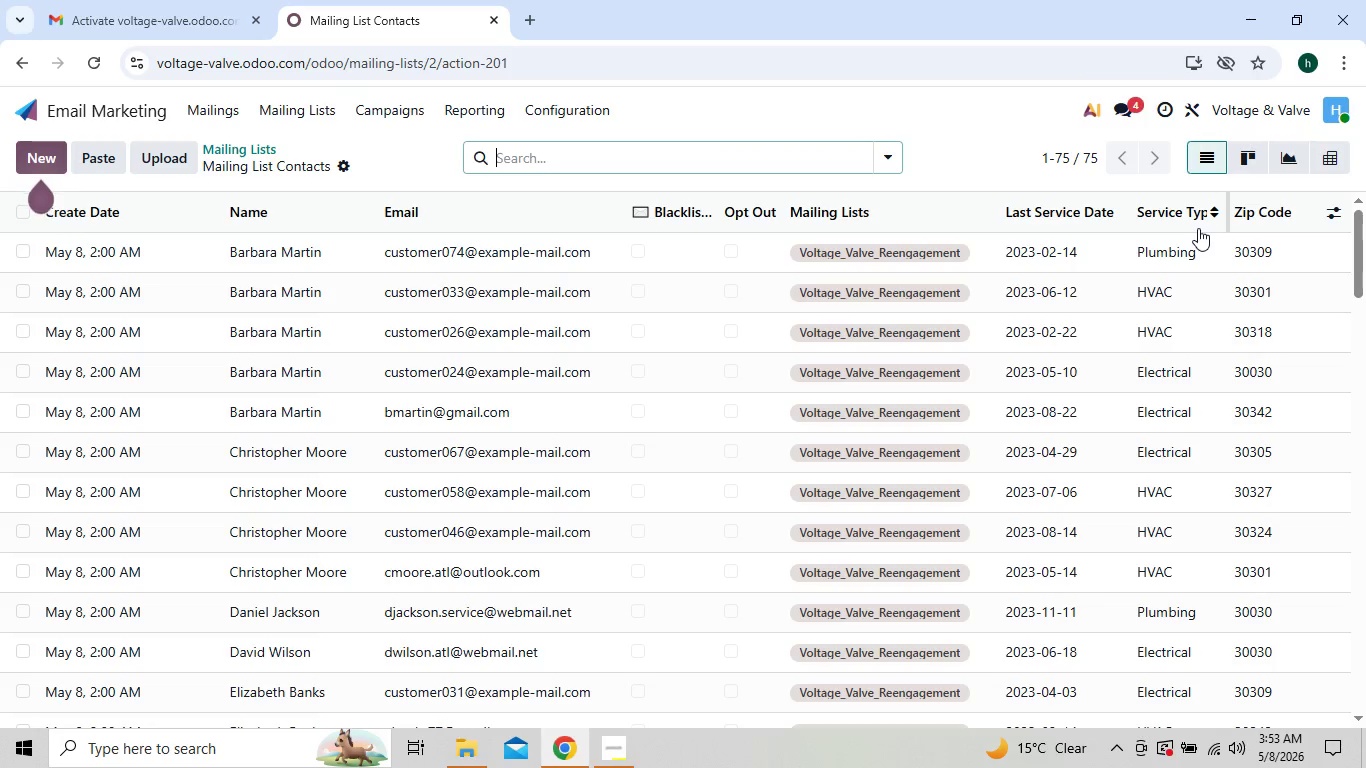 
wait(6.48)
 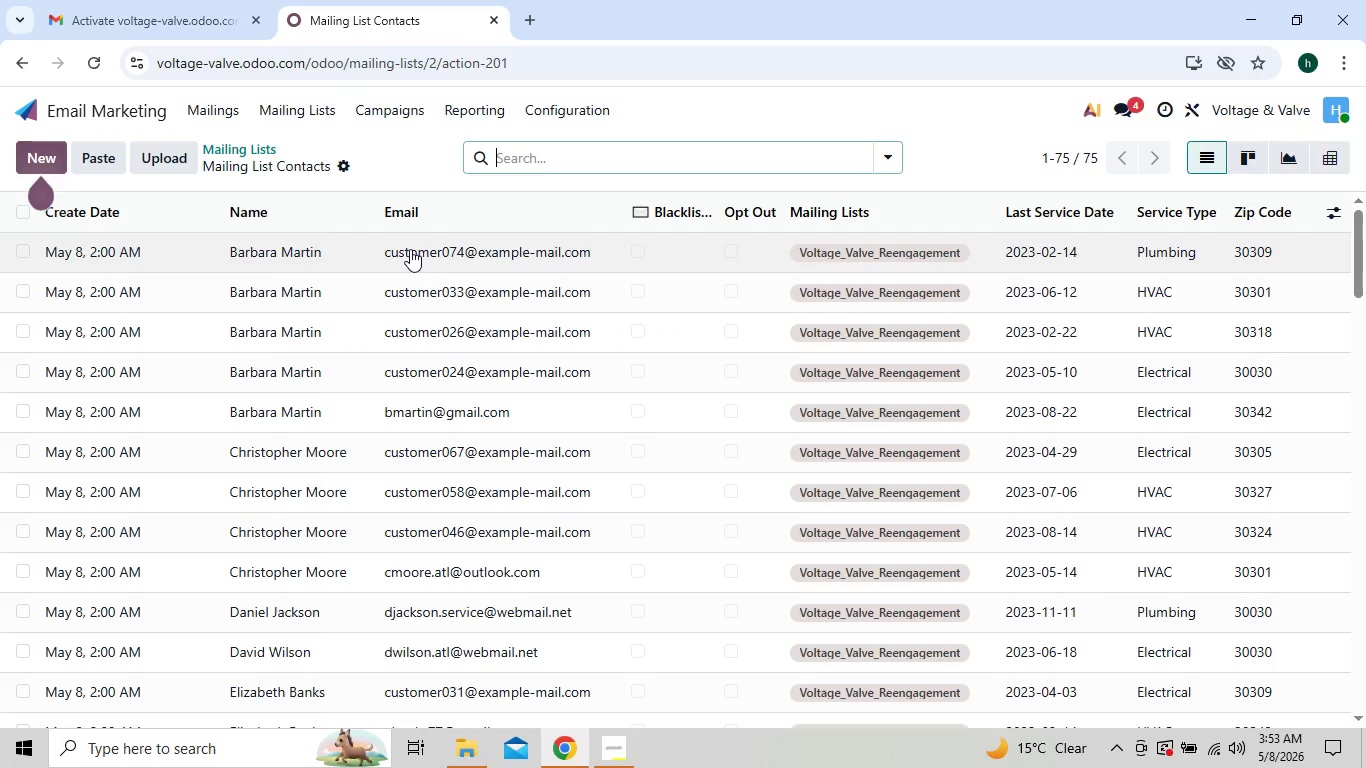 
key(ArrowRight)
 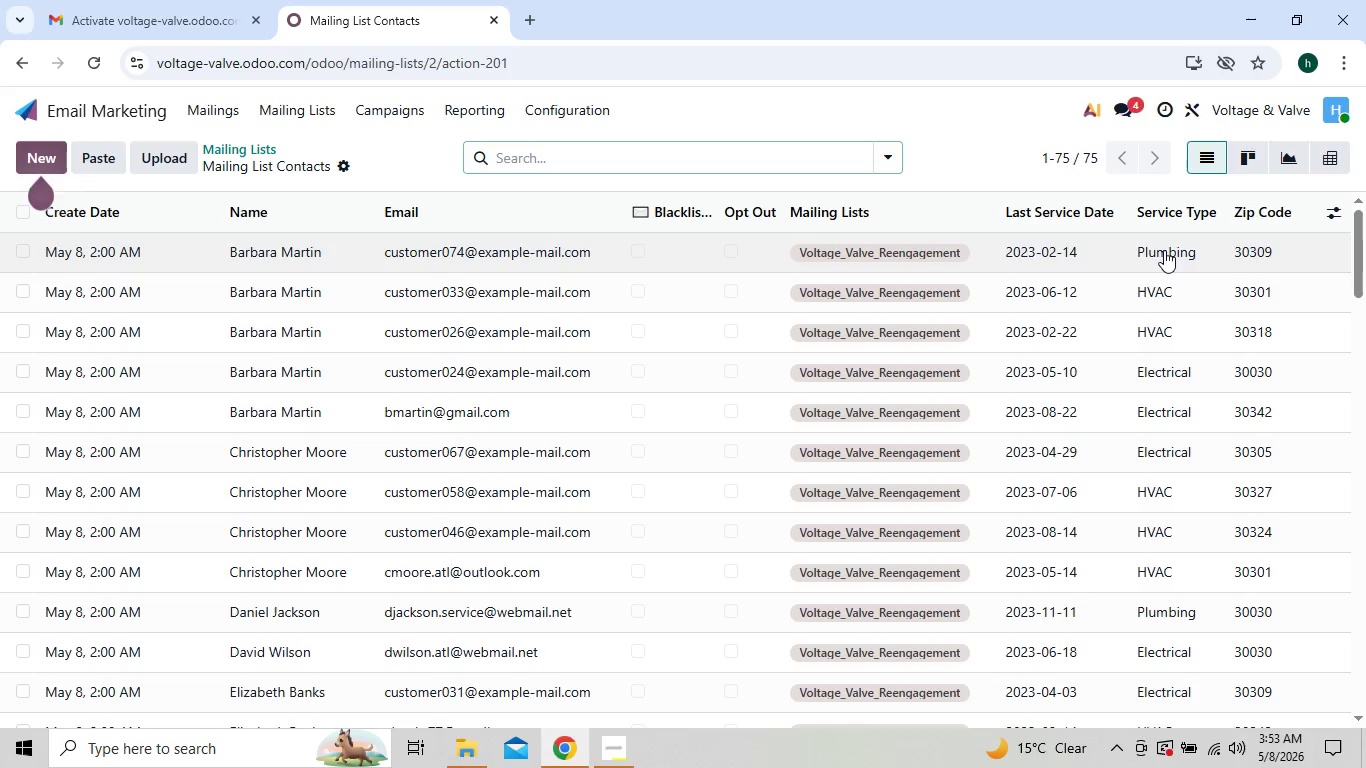 
key(ArrowRight)
 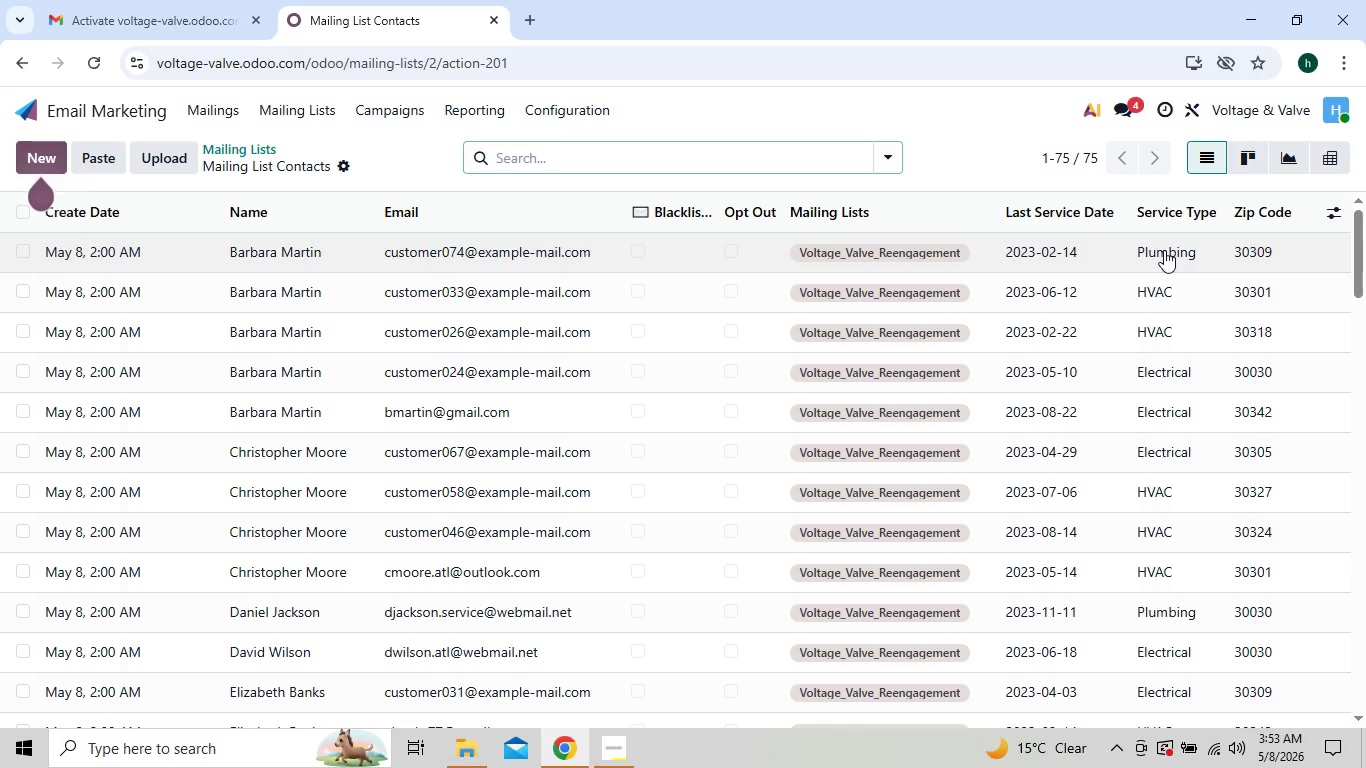 
key(ArrowRight)
 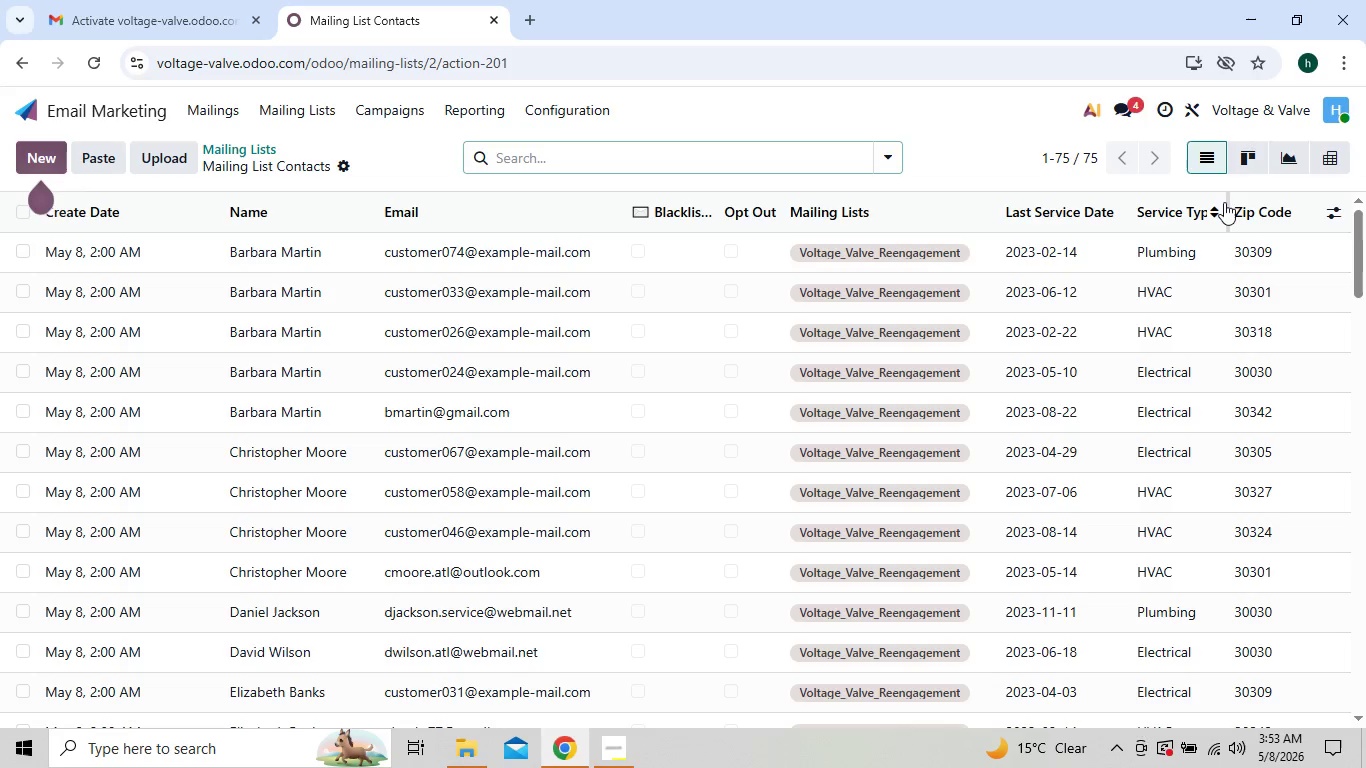 
left_click([1224, 202])
 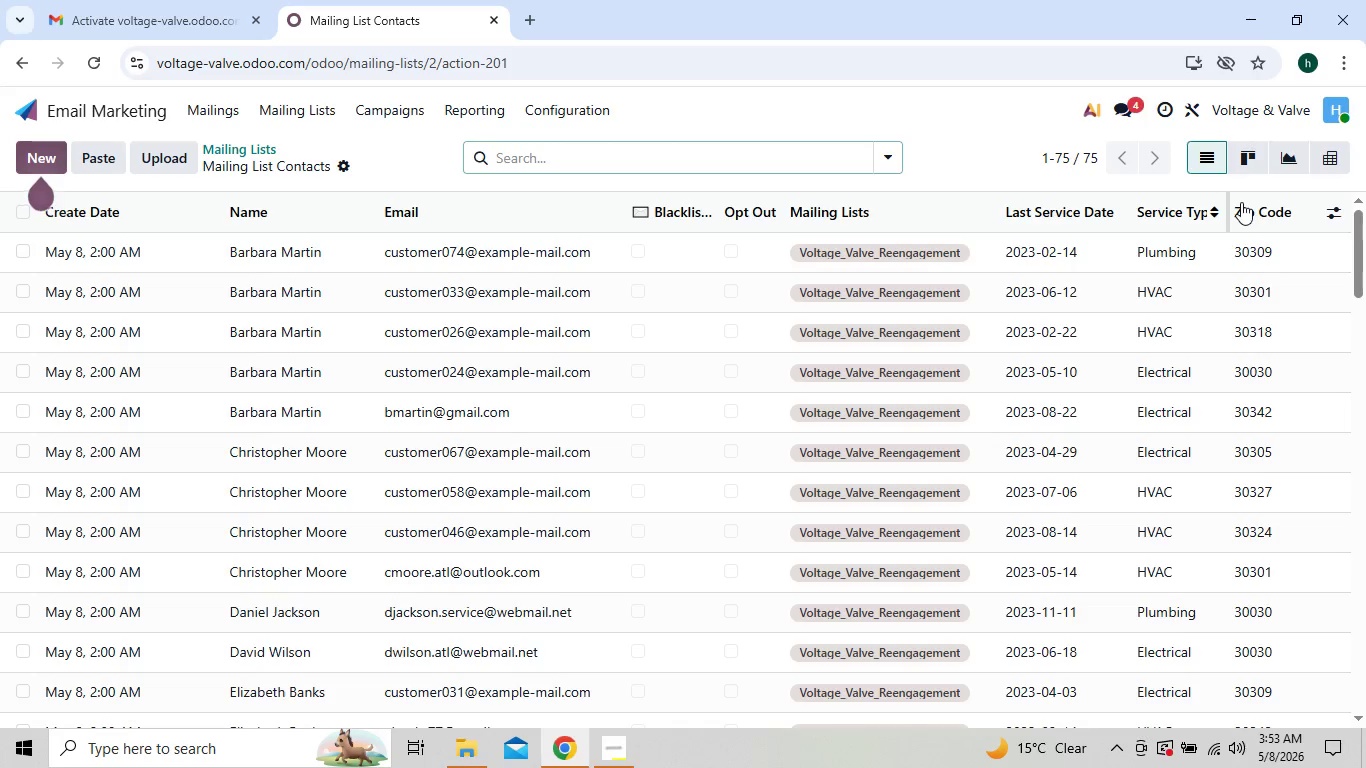 
mouse_move([1228, 219])
 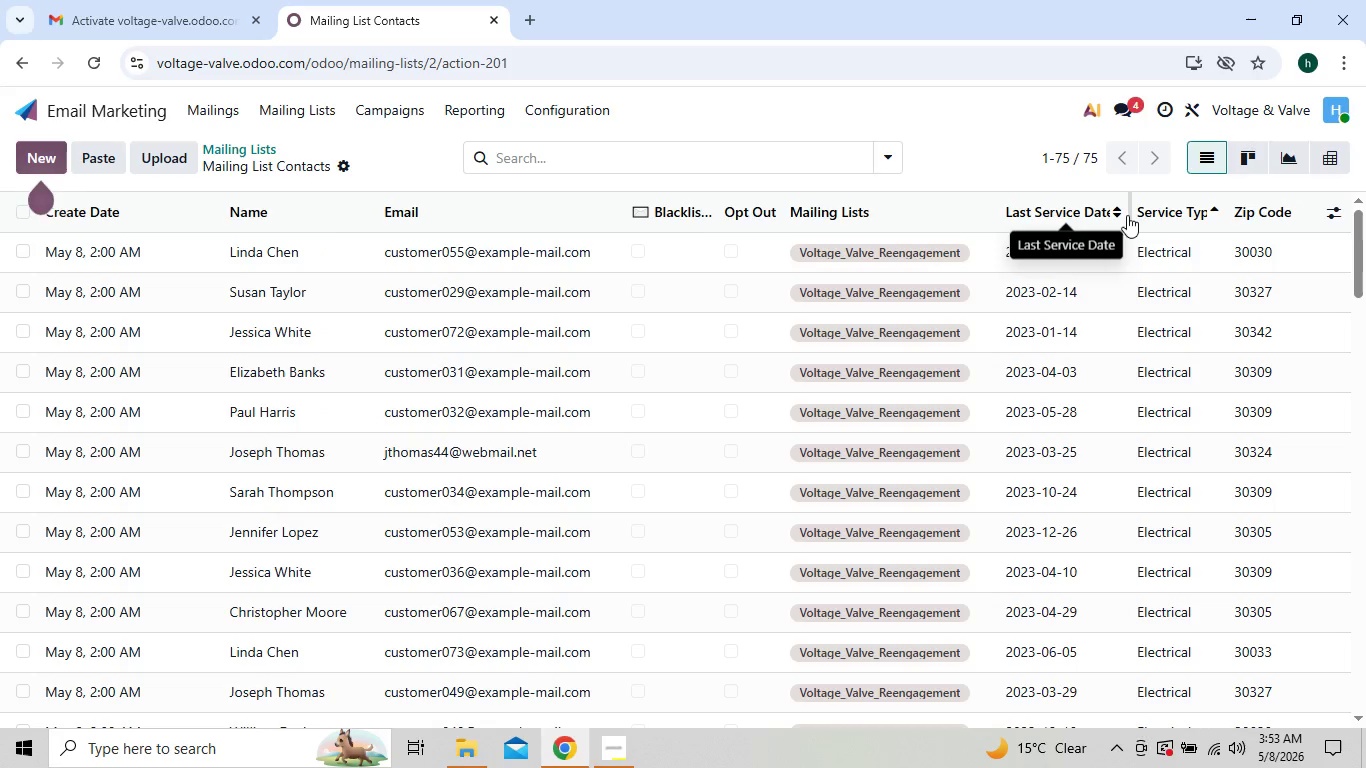 
left_click_drag(start_coordinate=[1127, 215], to_coordinate=[1077, 226])
 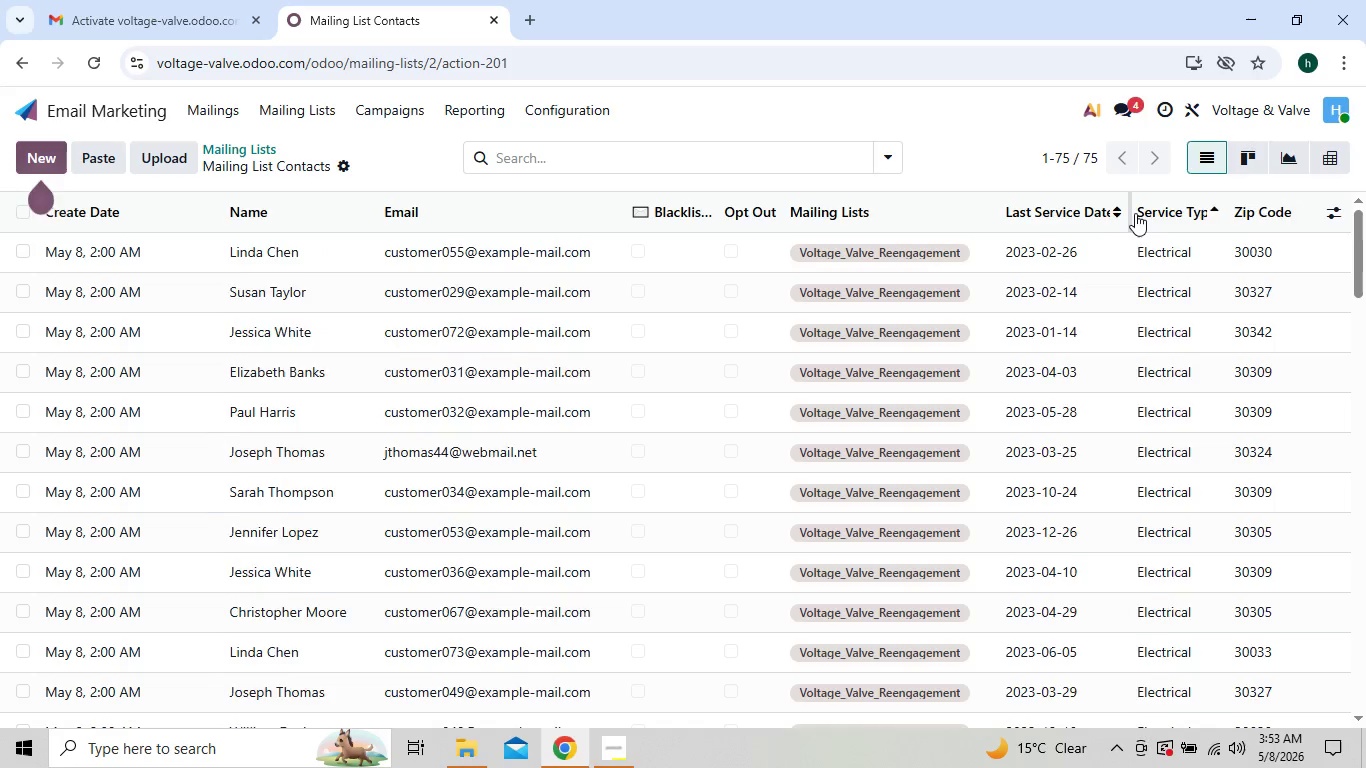 
left_click([1136, 213])
 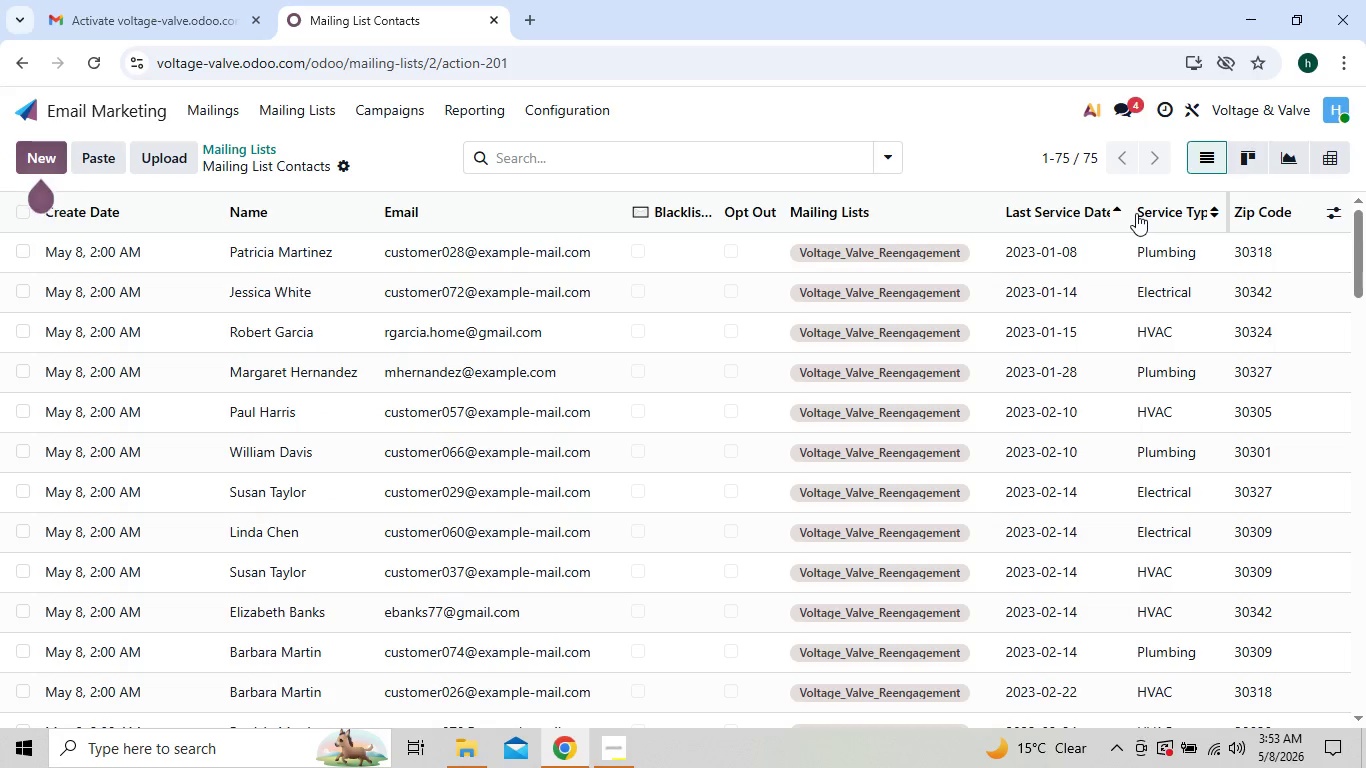 
left_click_drag(start_coordinate=[1136, 213], to_coordinate=[1151, 215])
 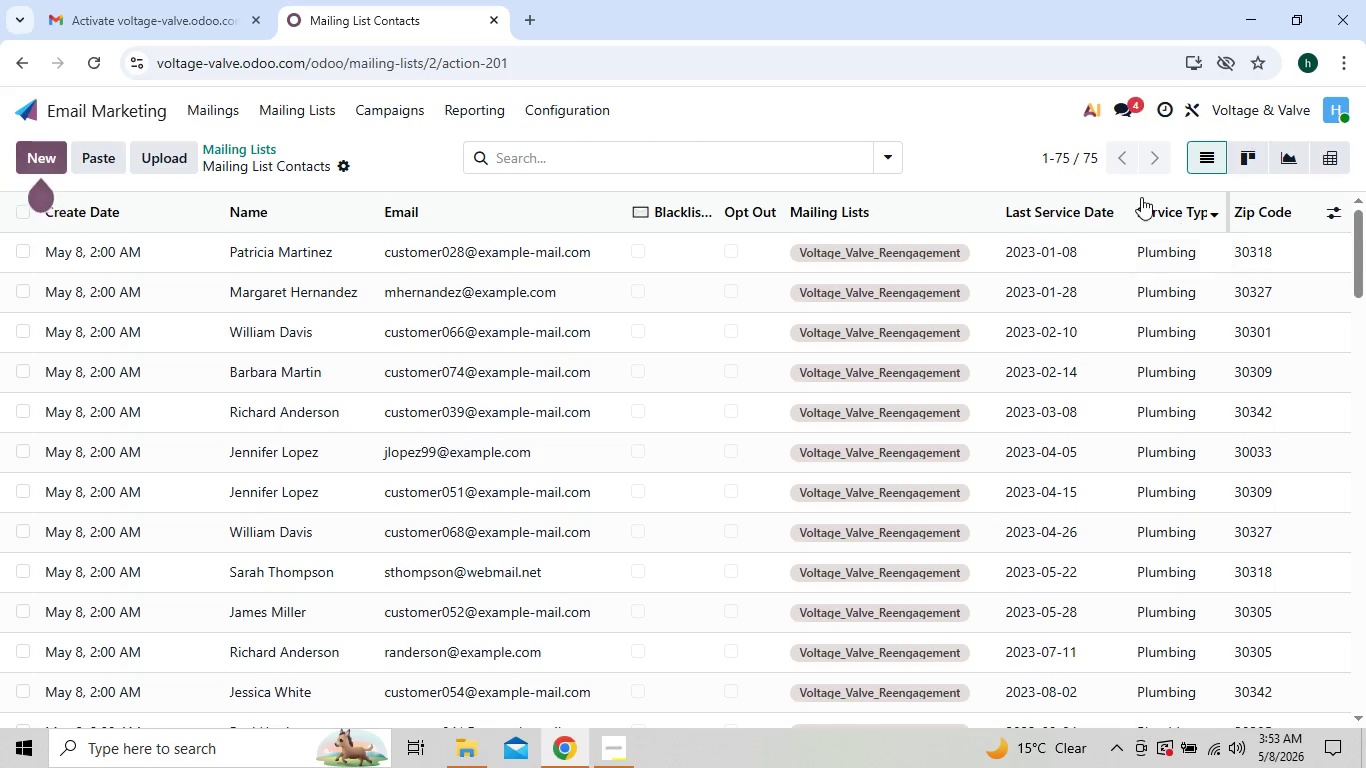 
left_click_drag(start_coordinate=[1141, 199], to_coordinate=[1180, 213])
 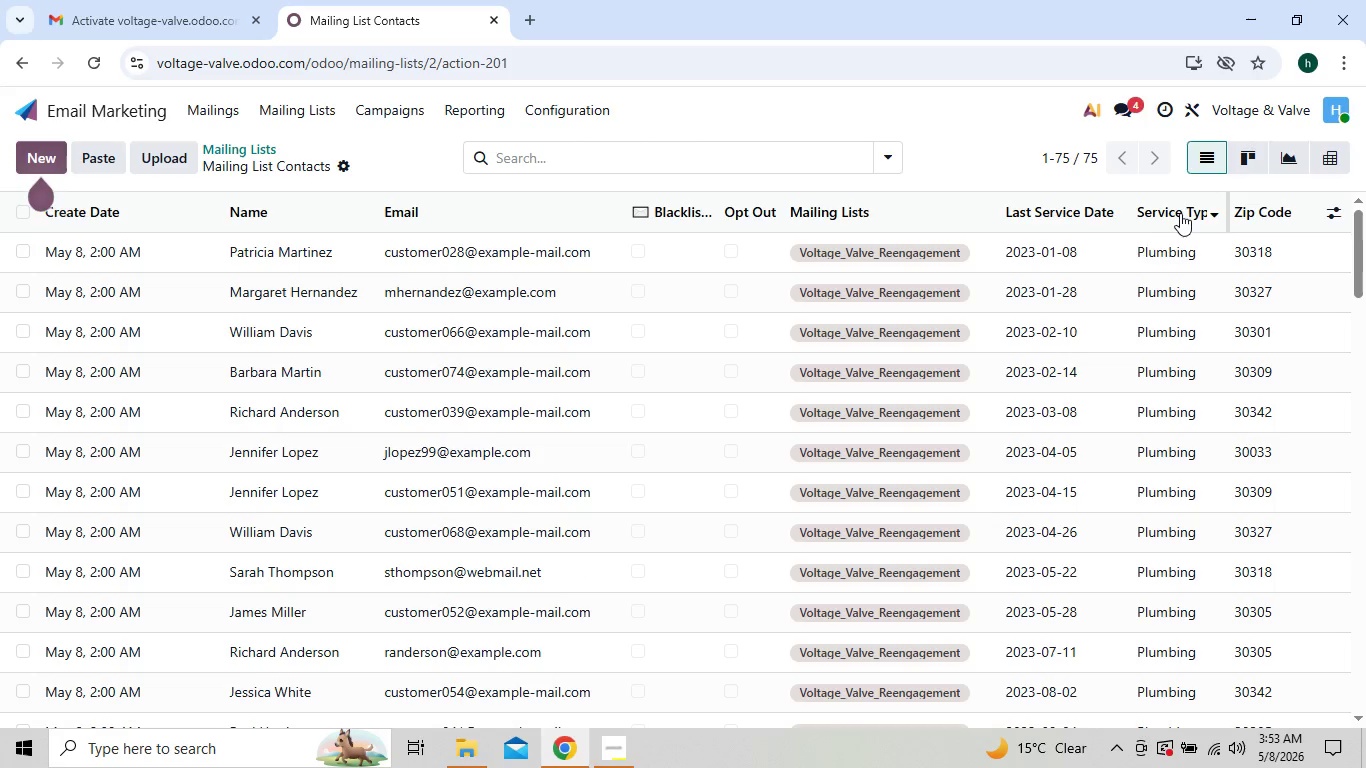 
mouse_move([1190, 234])
 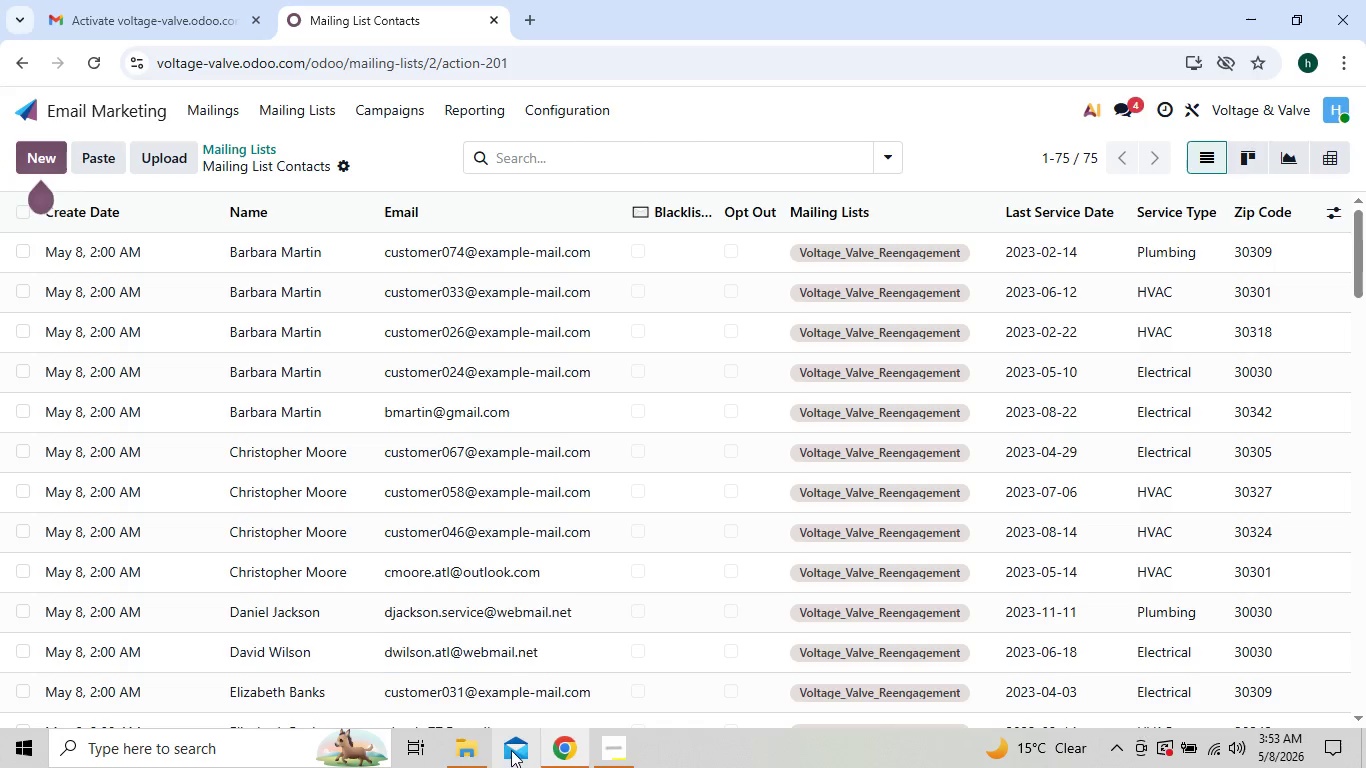 
double_click([547, 758])
 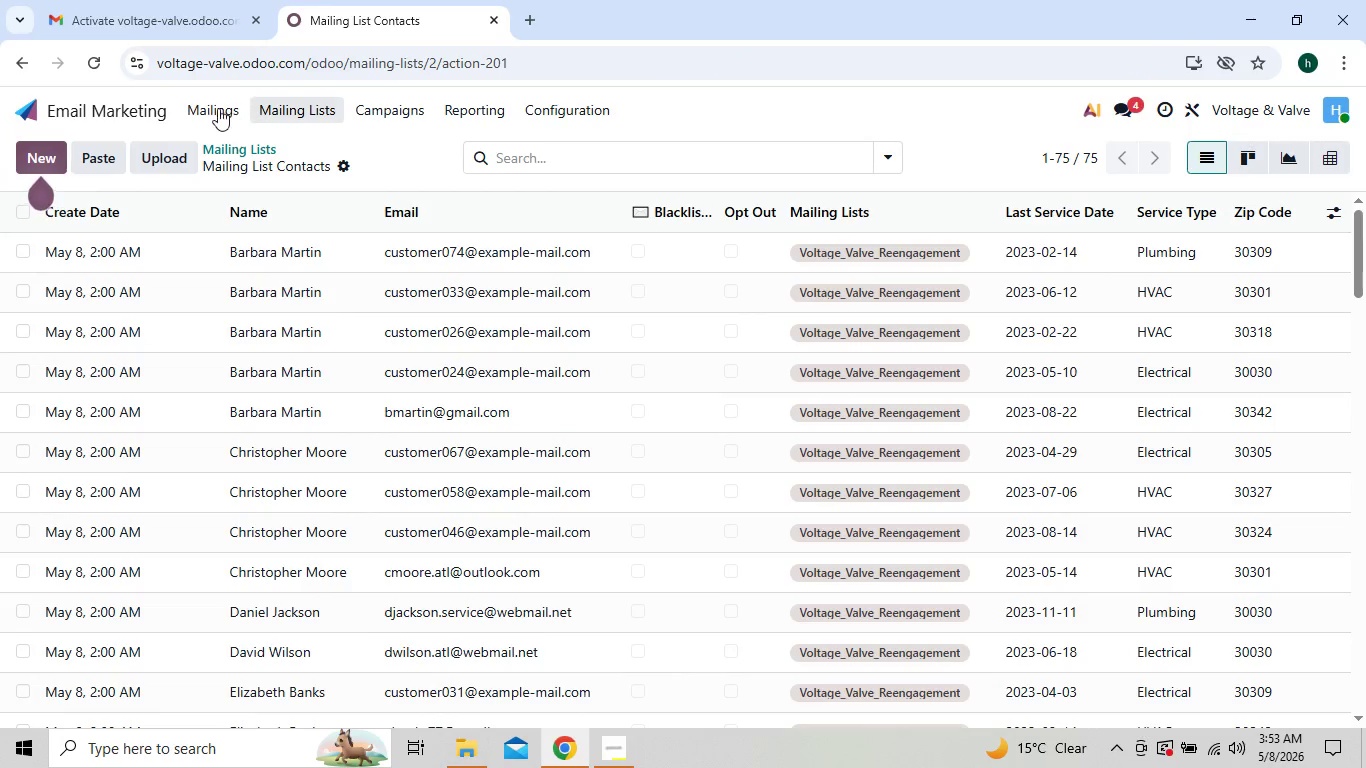 
left_click([217, 108])
 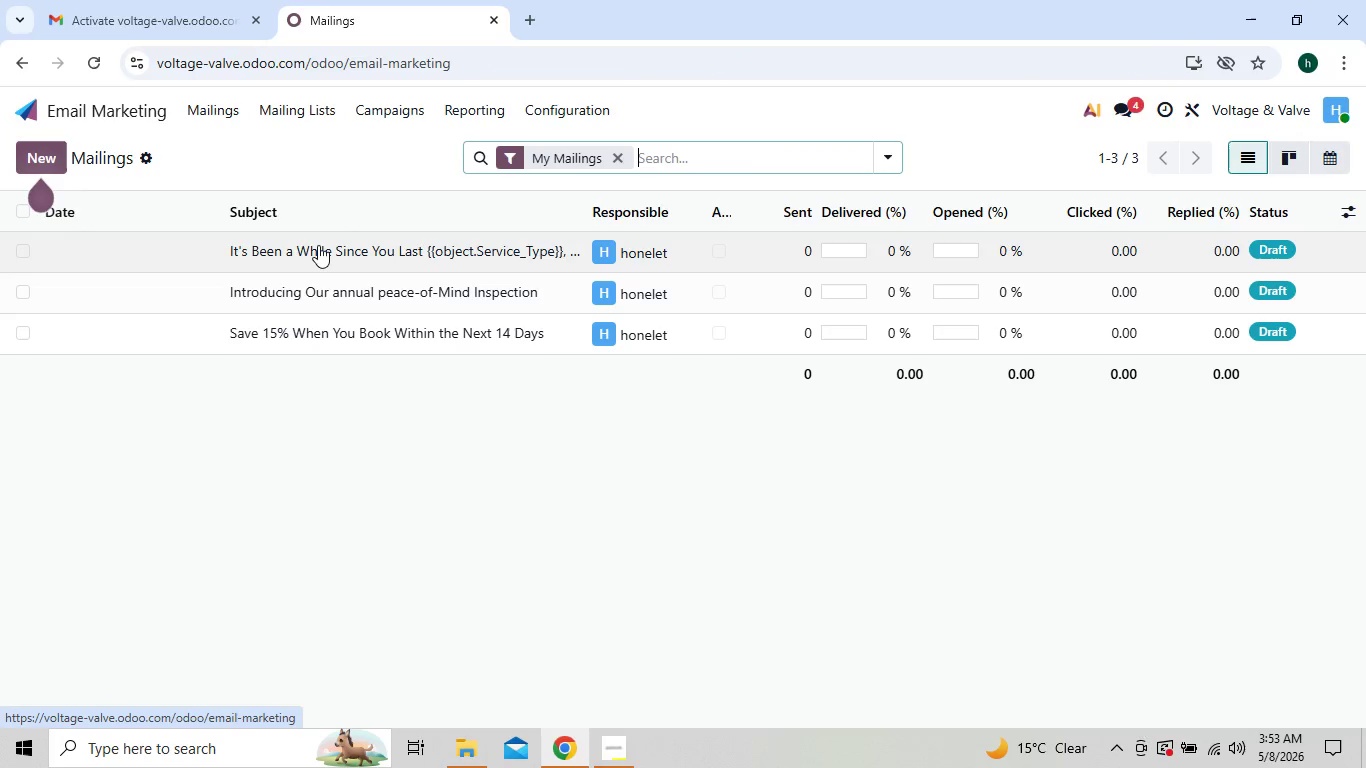 
left_click([339, 243])
 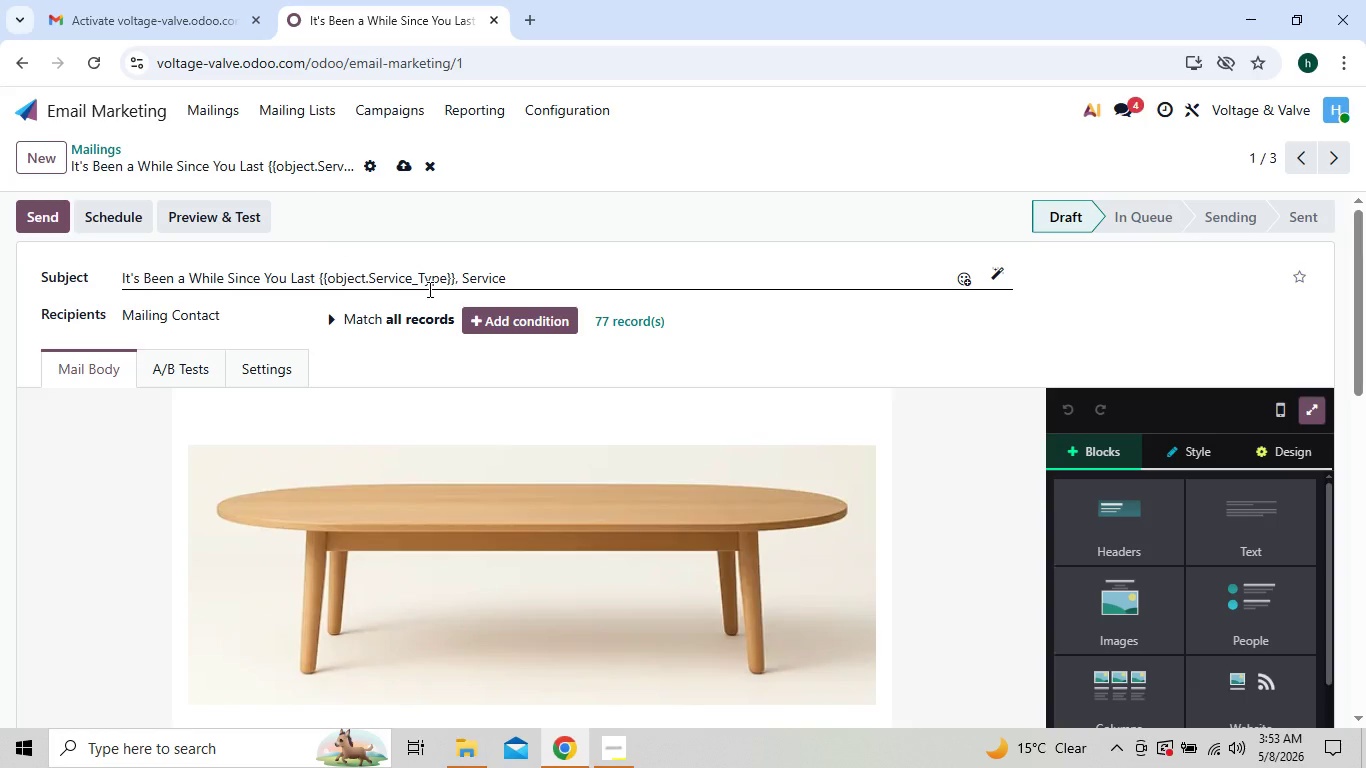 
wait(7.3)
 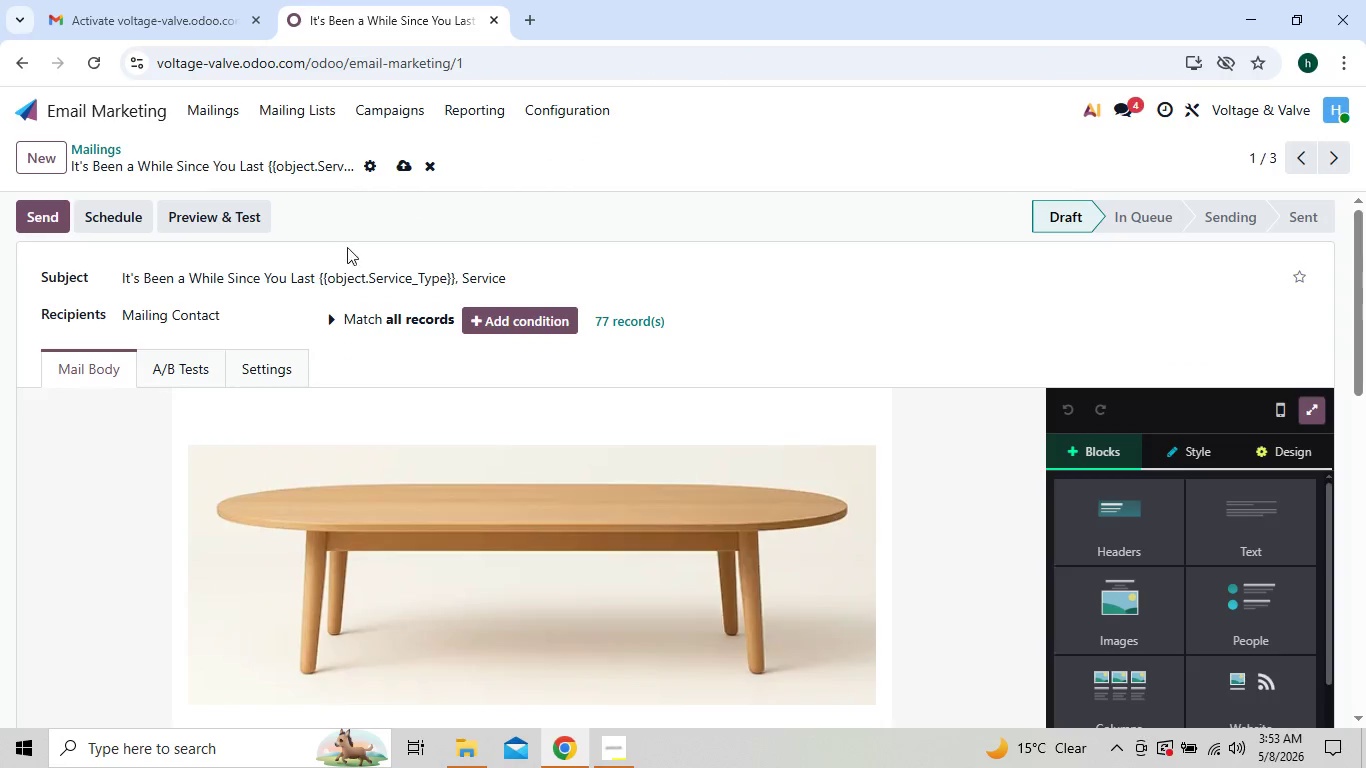 
left_click([424, 275])
 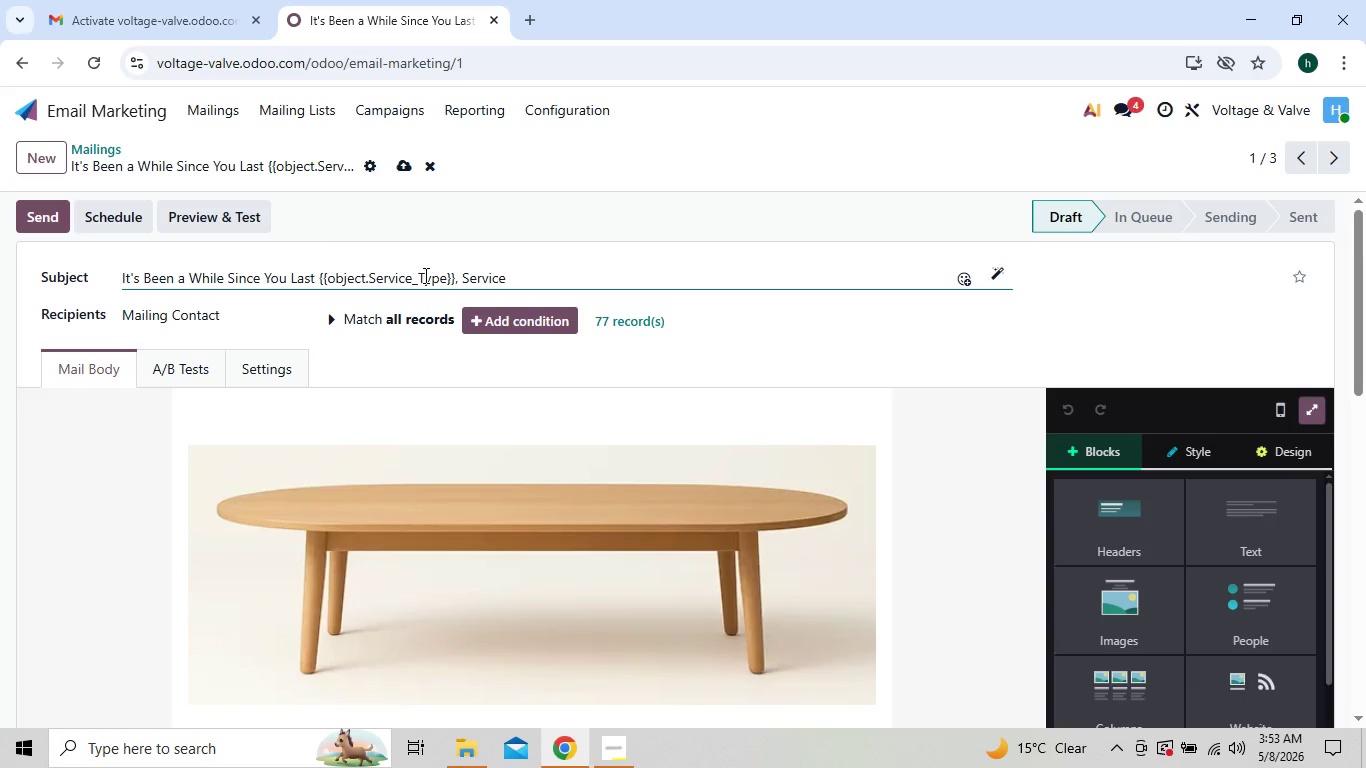 
left_click([534, 283])
 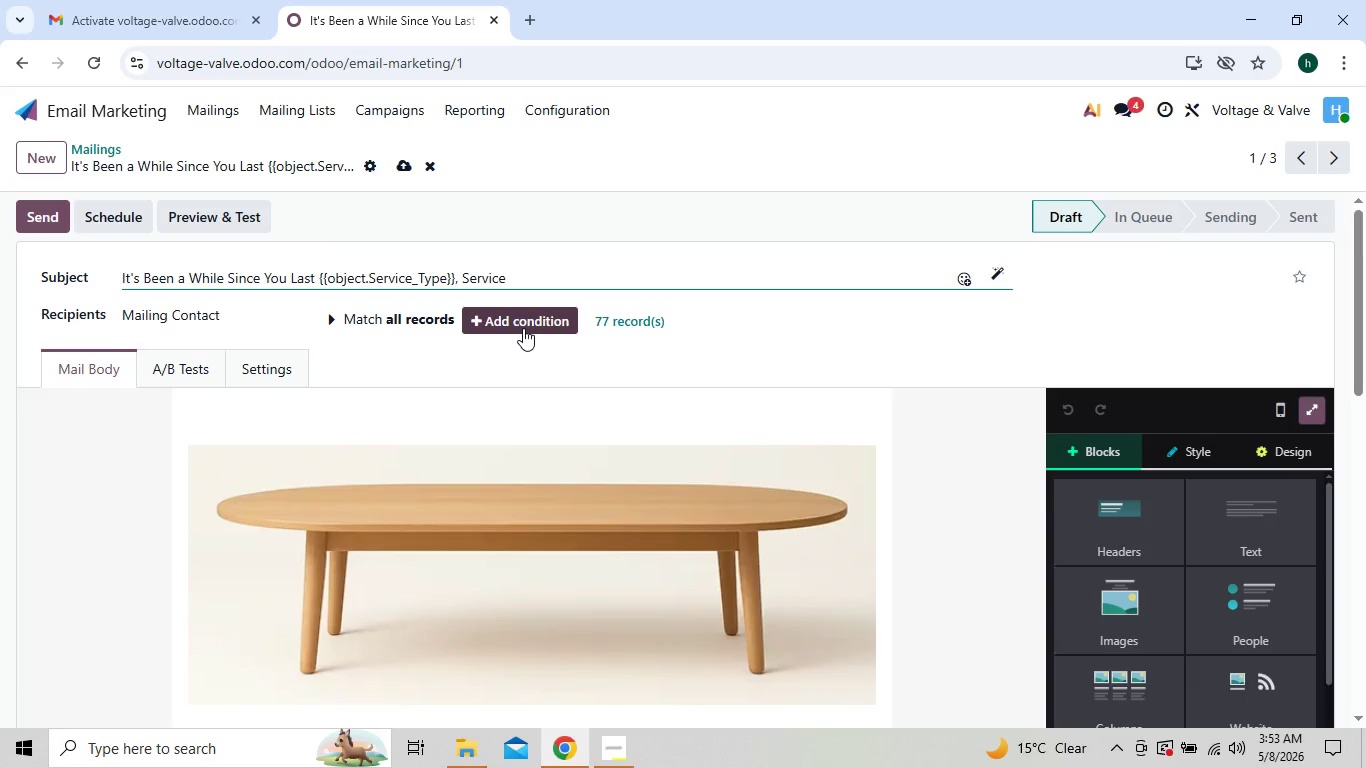 
mouse_move([619, 351])
 